 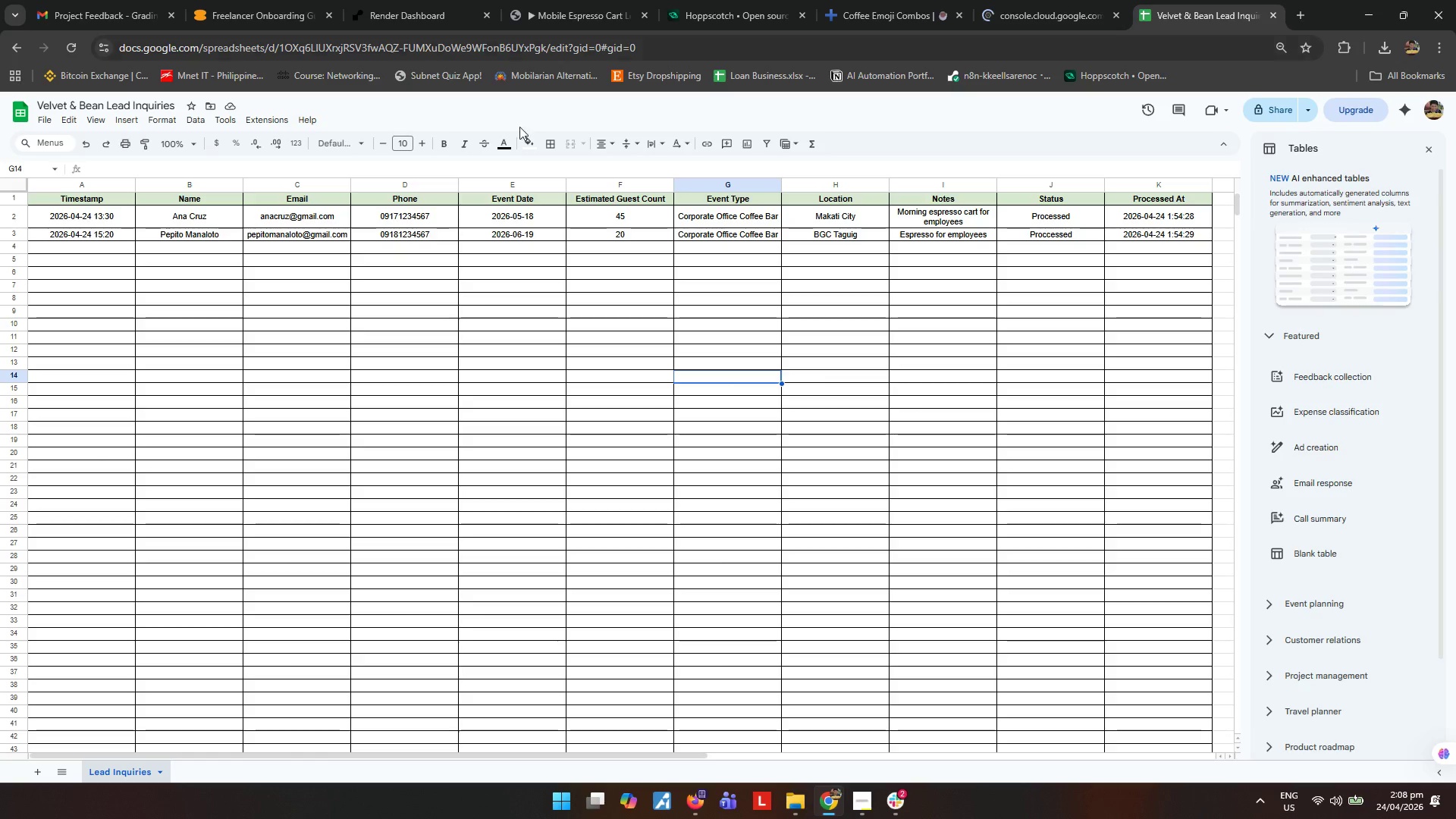 
left_click([17, 232])
 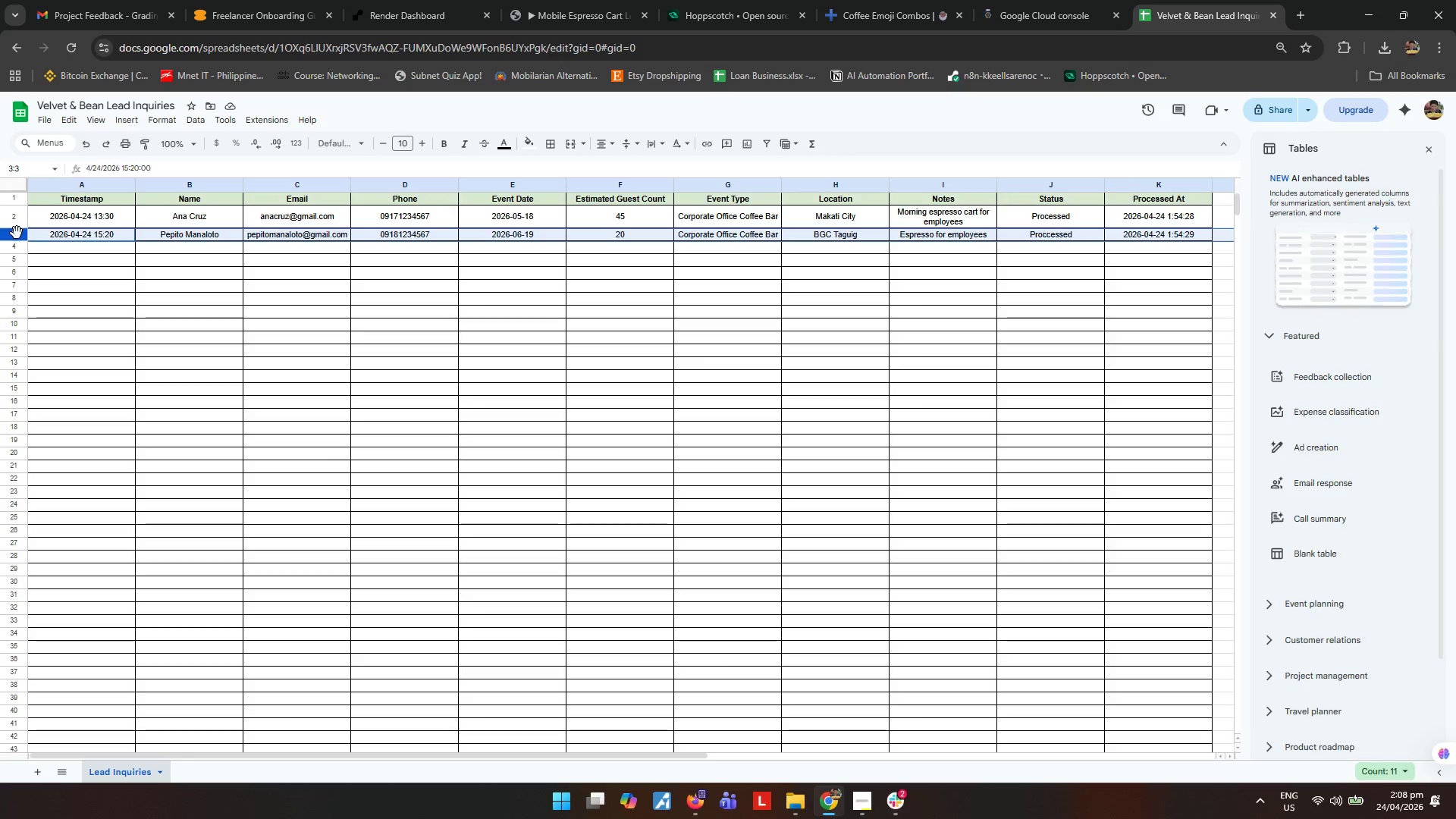 
right_click([17, 233])
 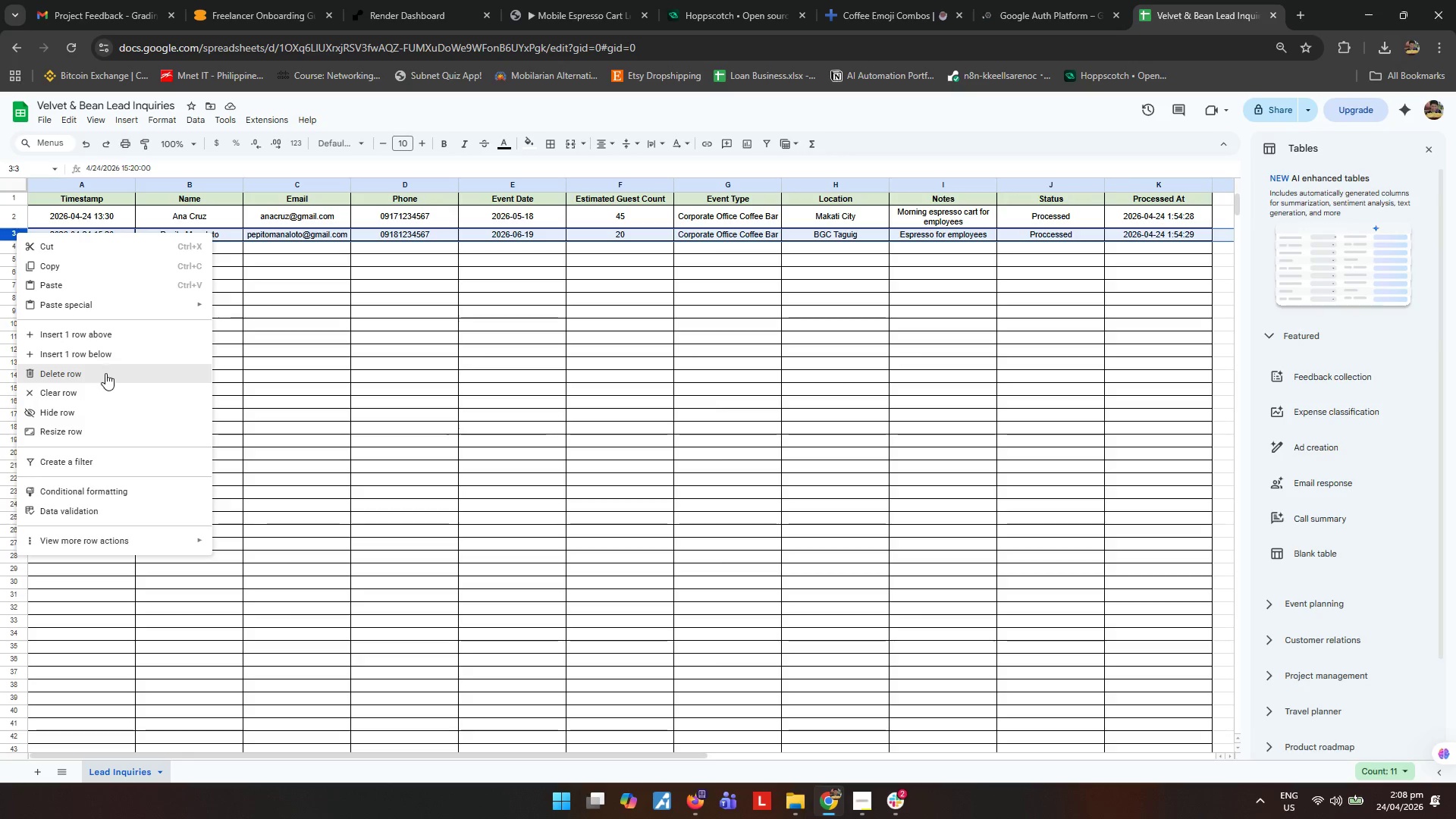 
double_click([575, 362])
 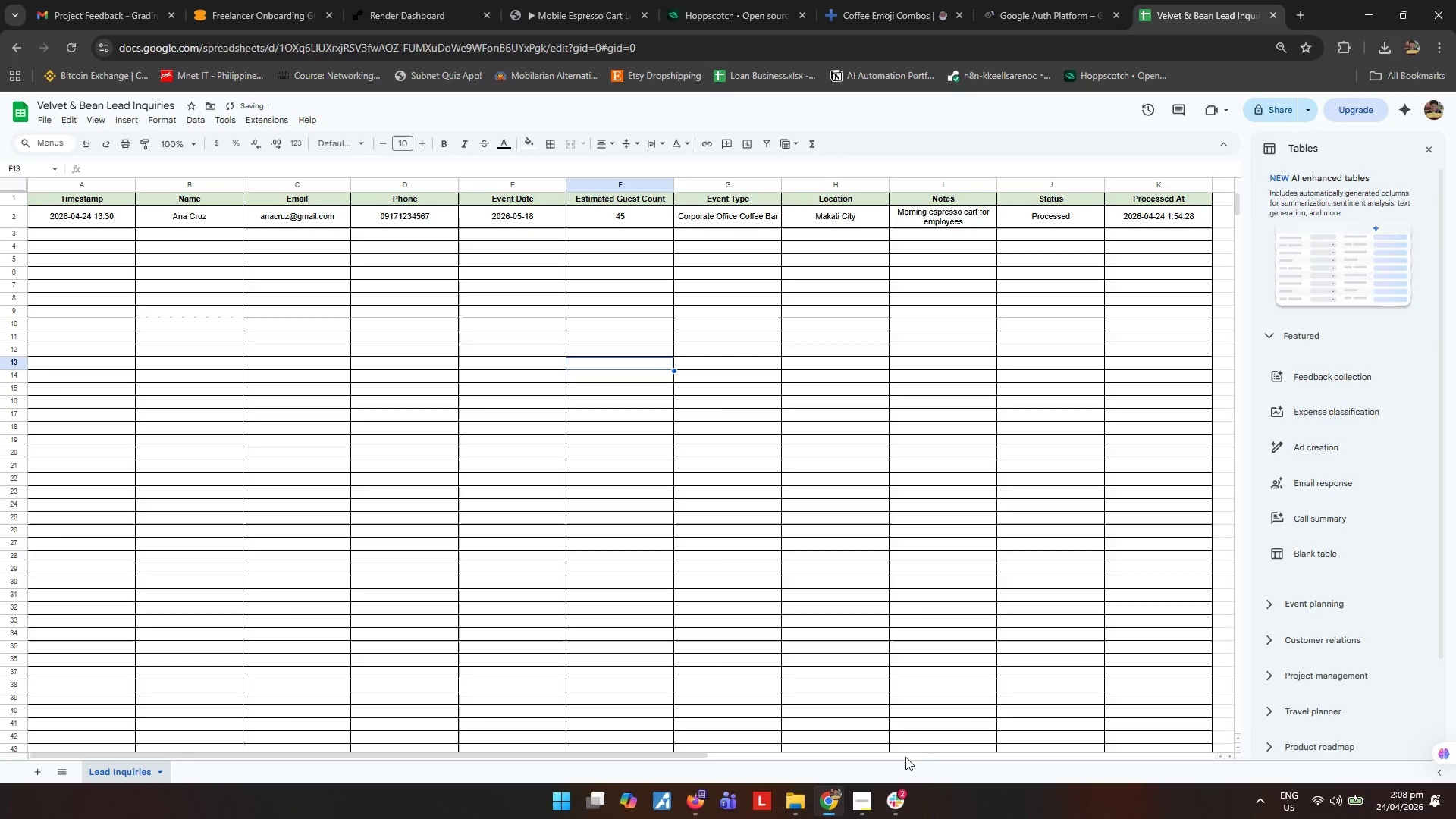 
left_click([907, 803])
 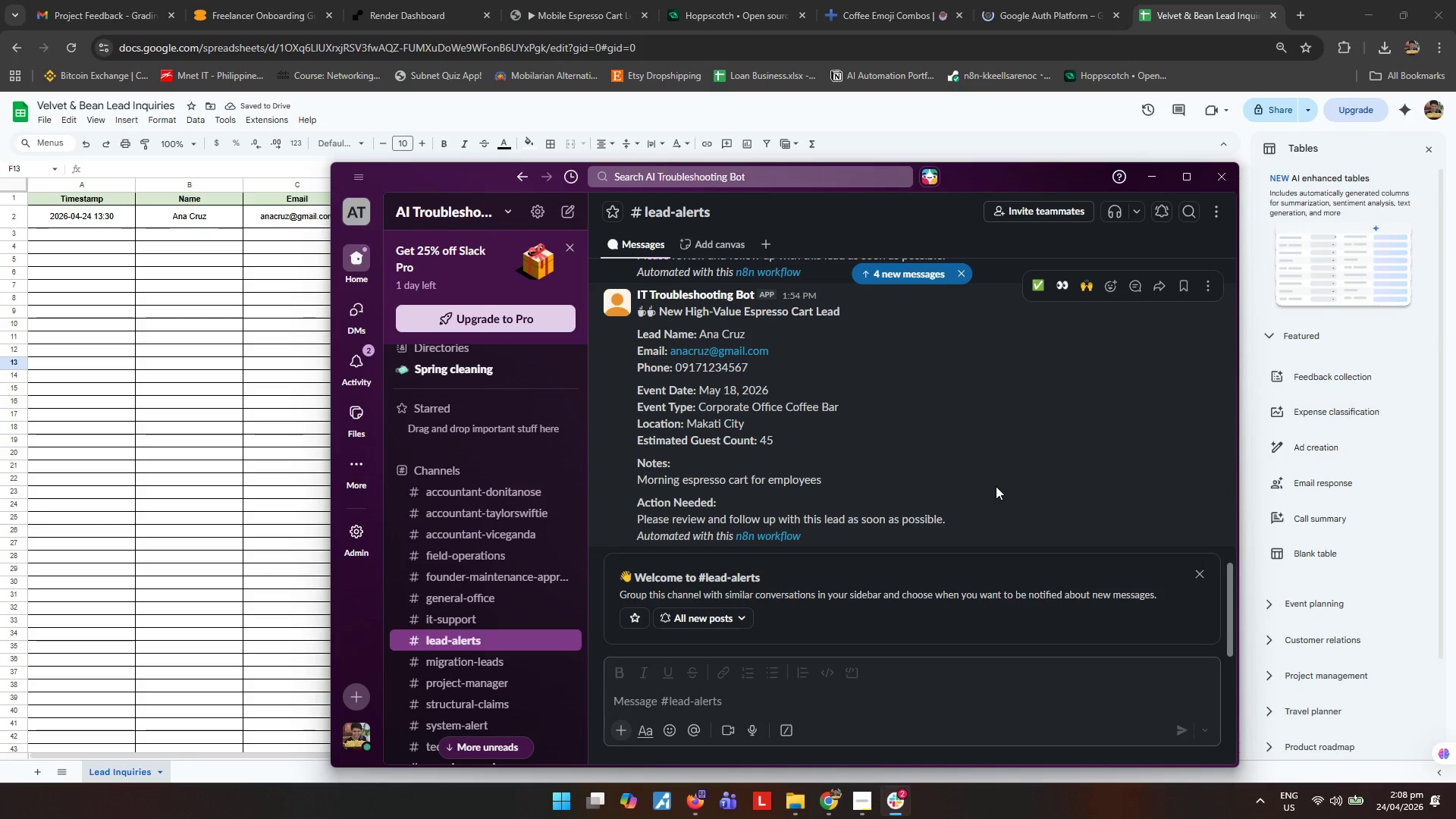 
wait(8.48)
 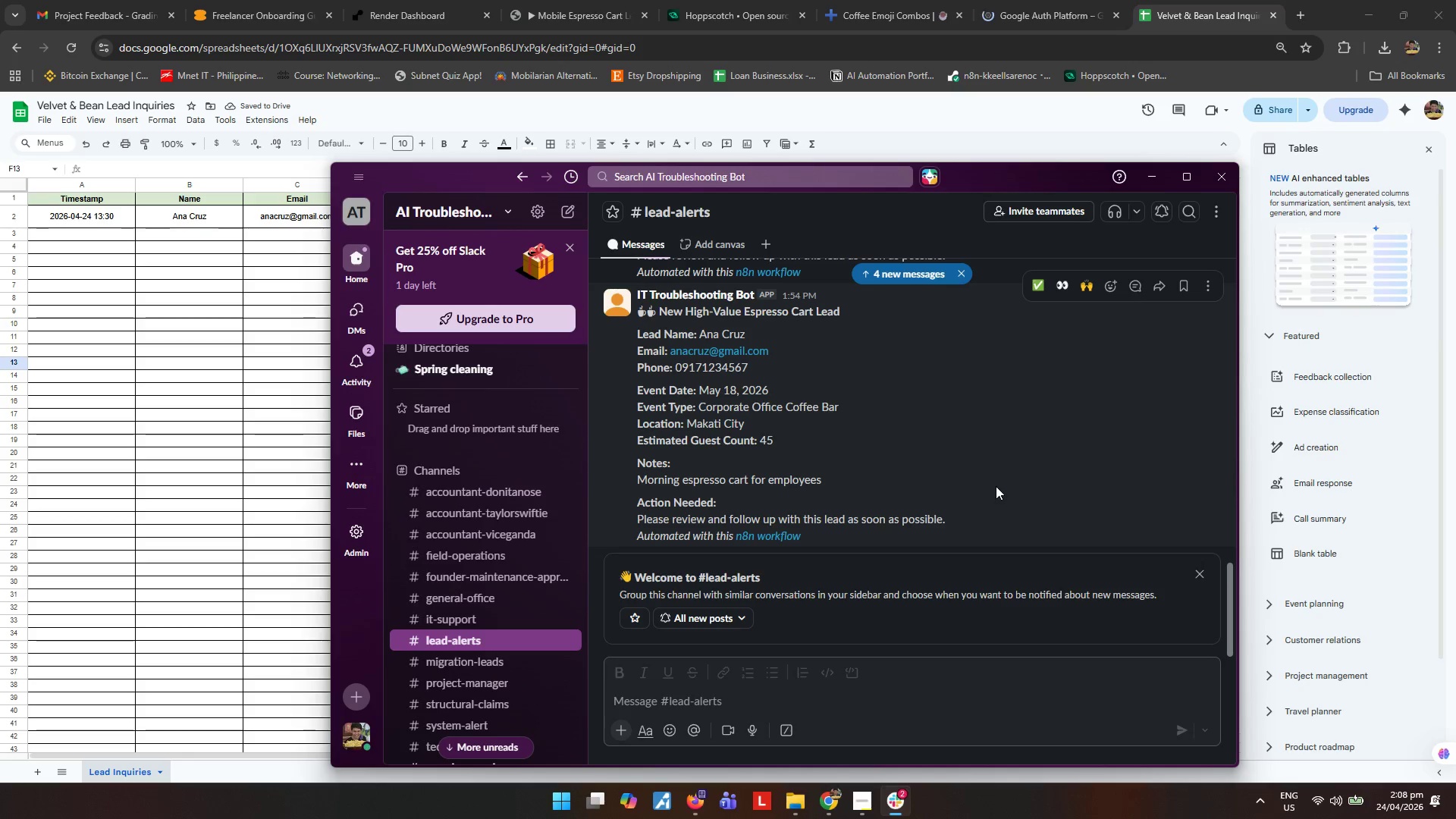 
left_click([548, 13])
 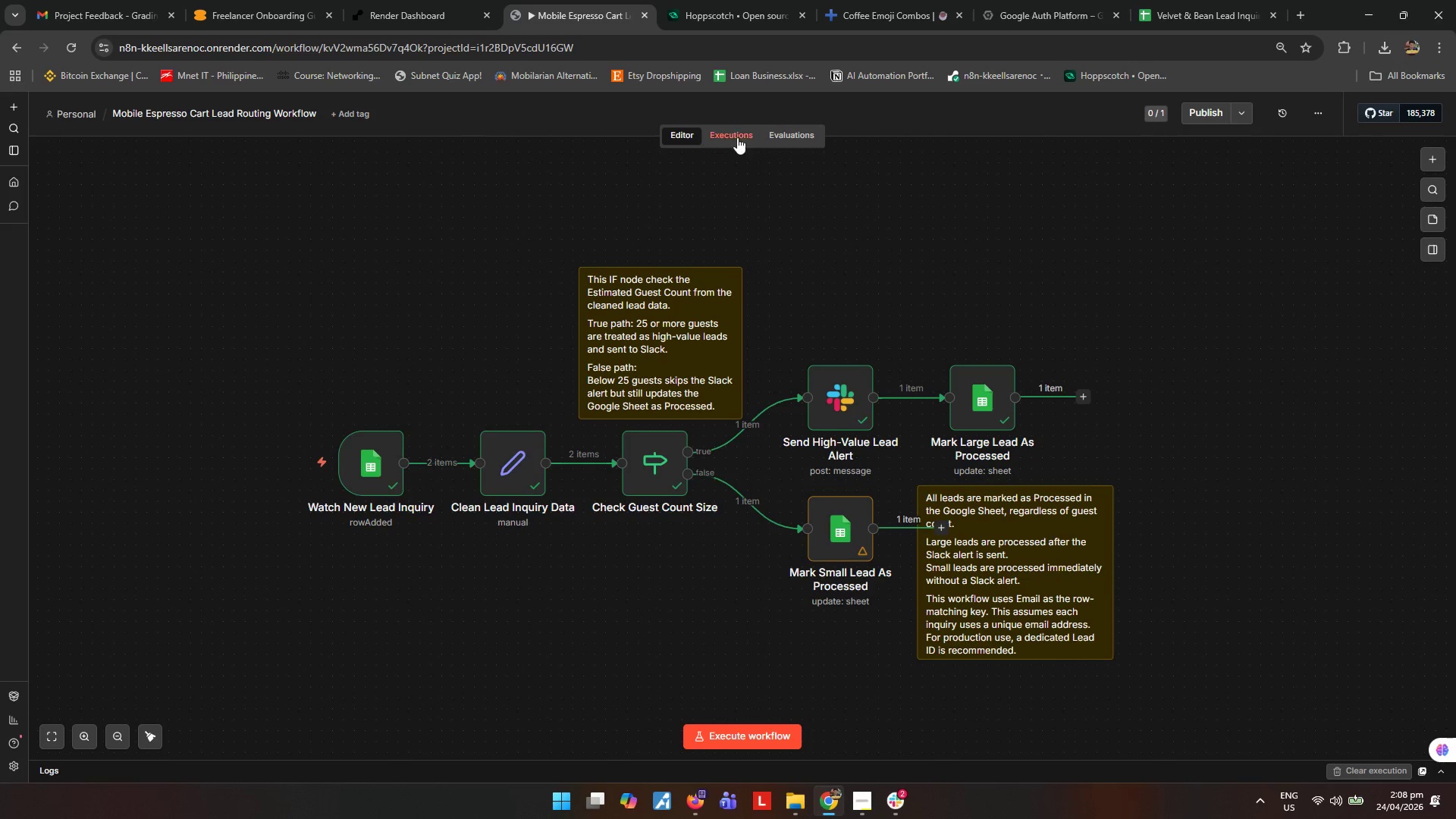 
left_click([740, 133])
 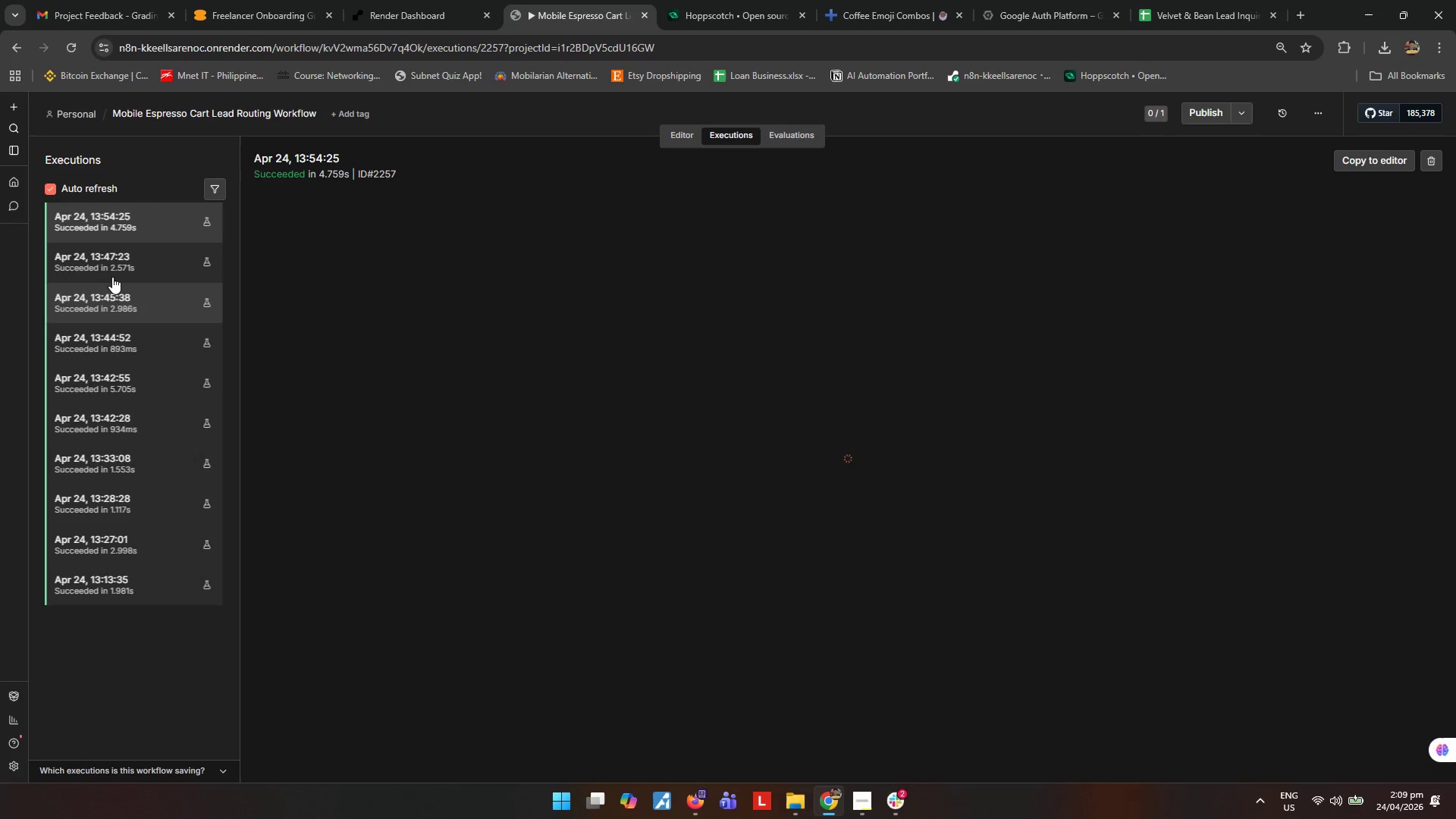 
left_click([109, 267])
 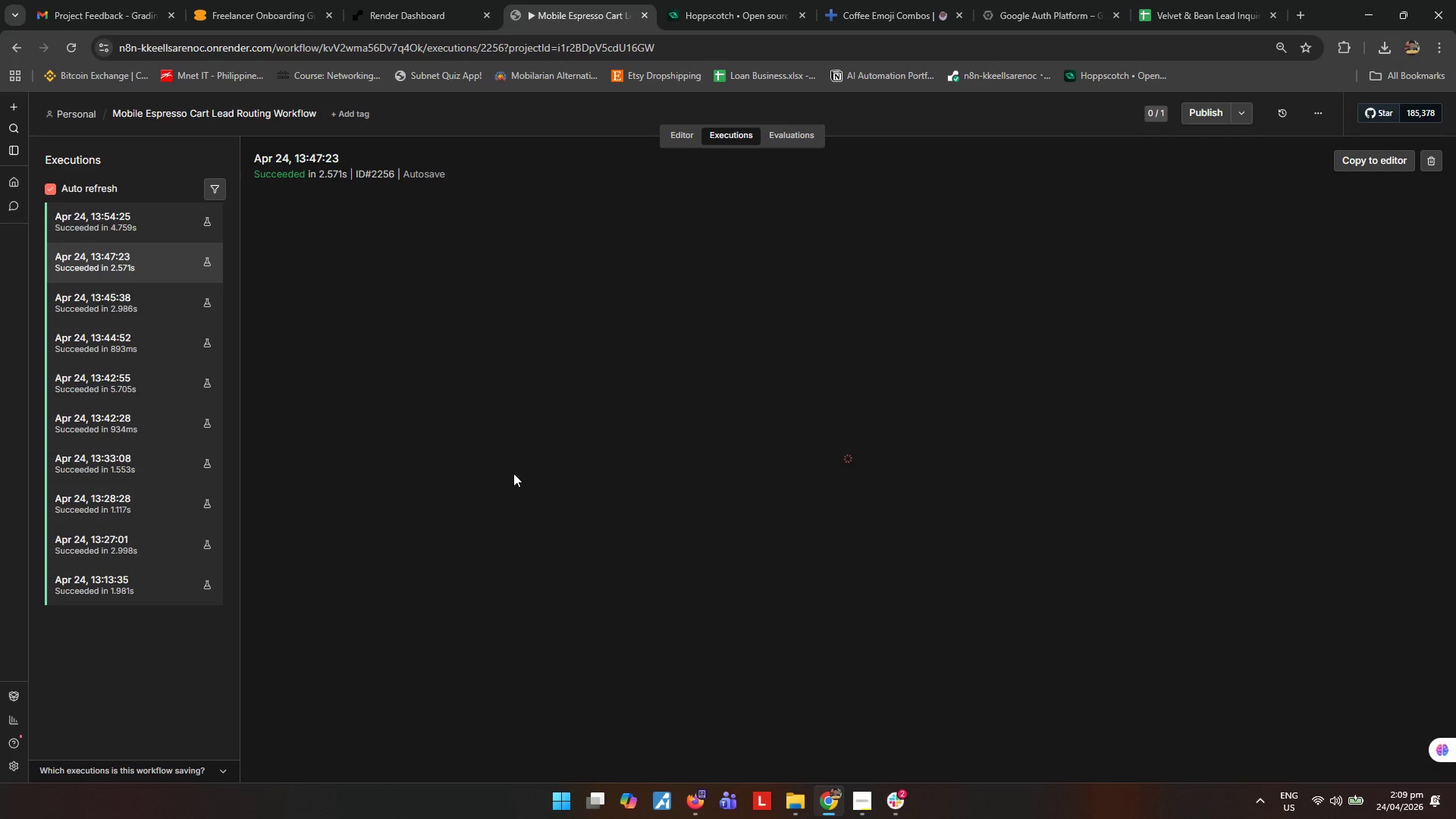 
left_click([976, 801])
 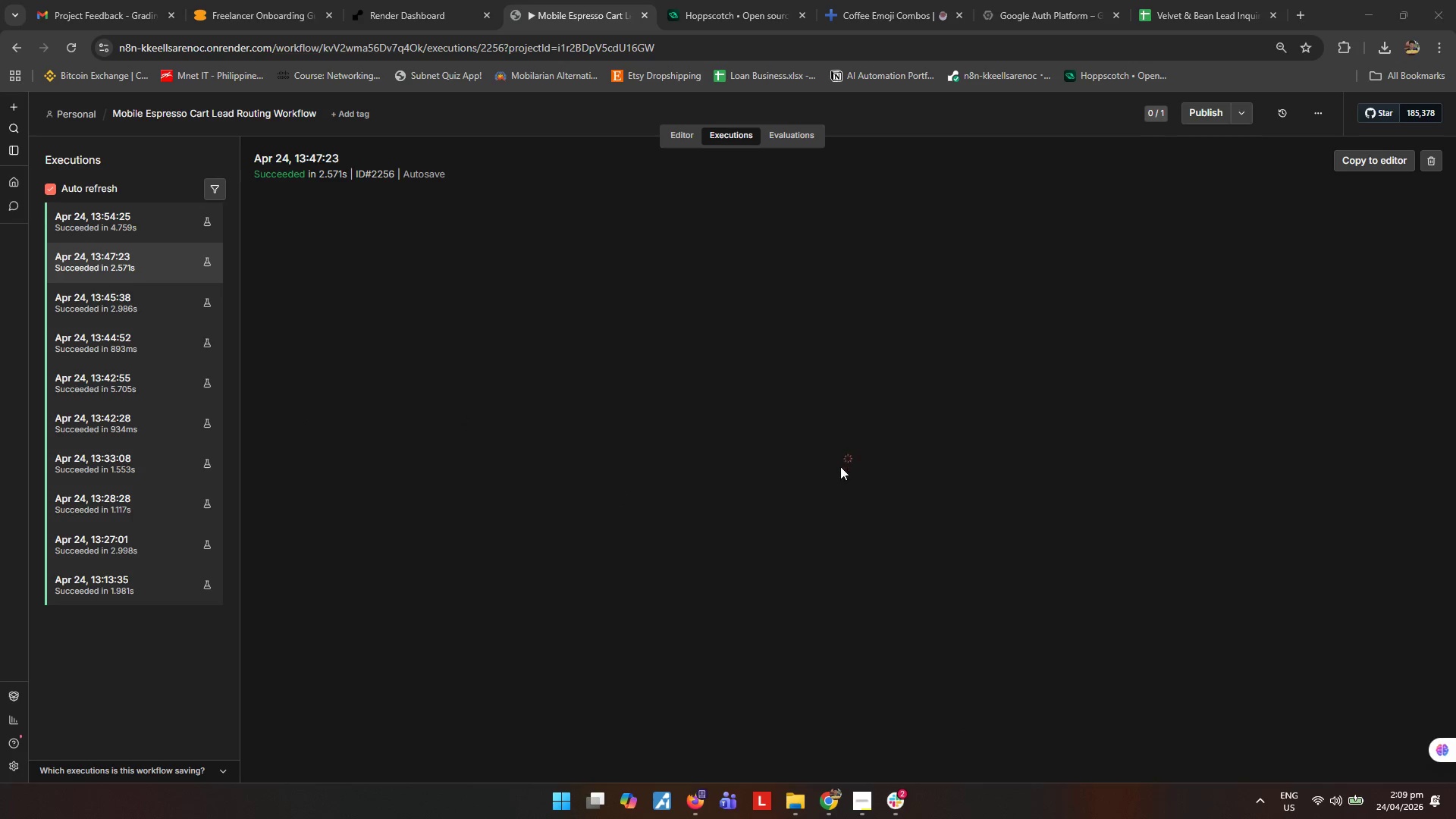 
mouse_move([907, 789])
 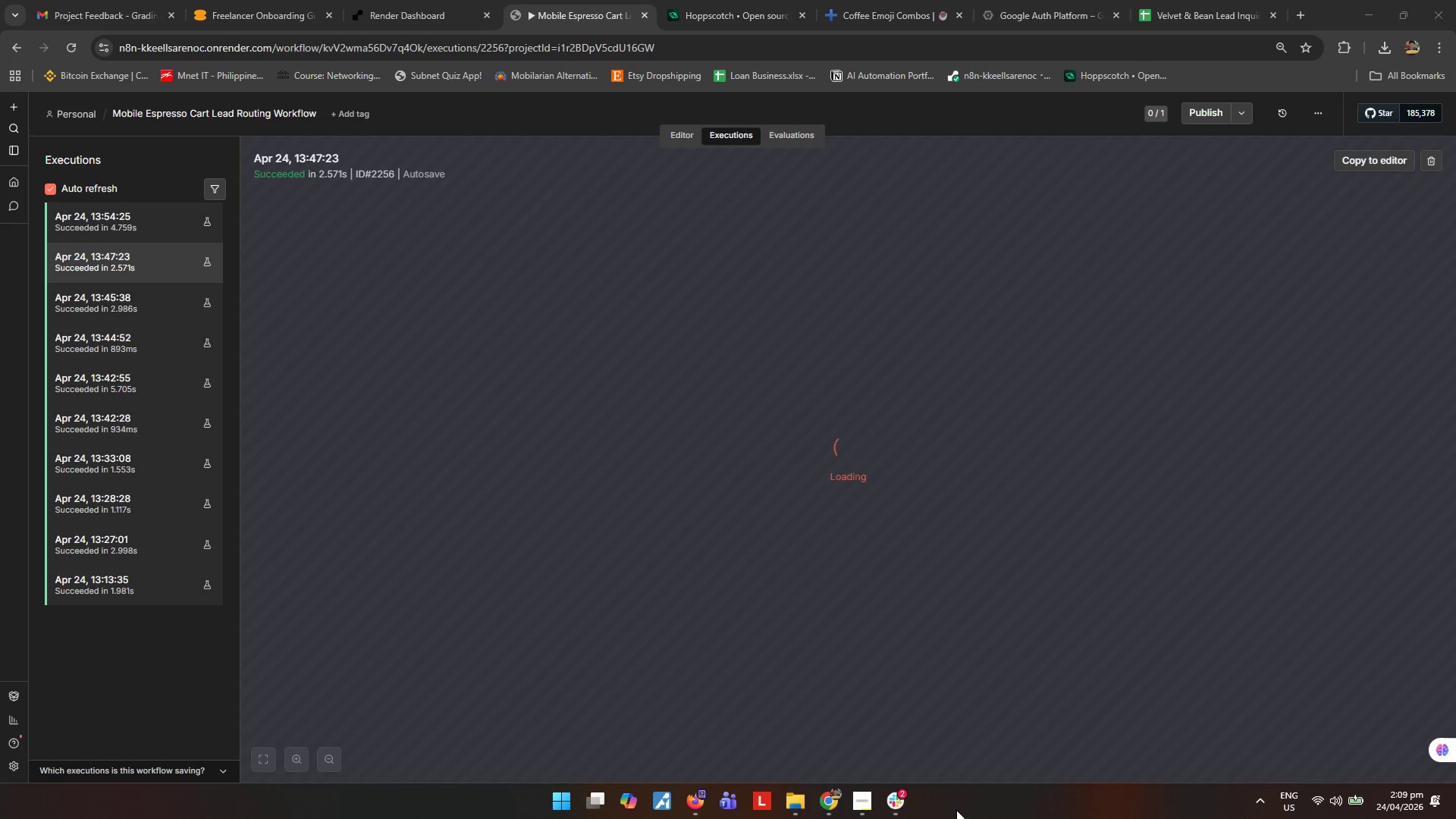 
left_click([956, 810])
 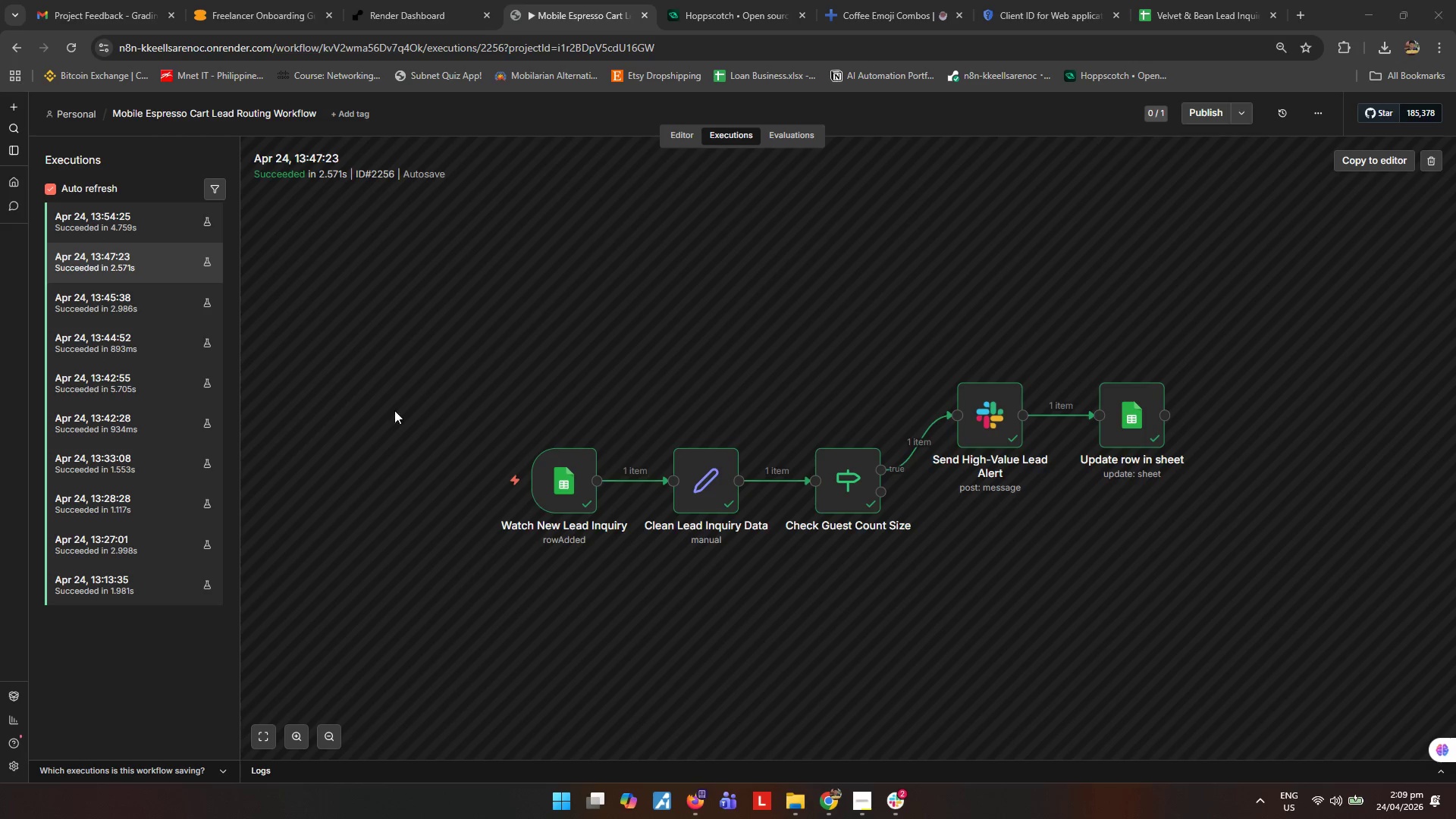 
left_click([145, 237])
 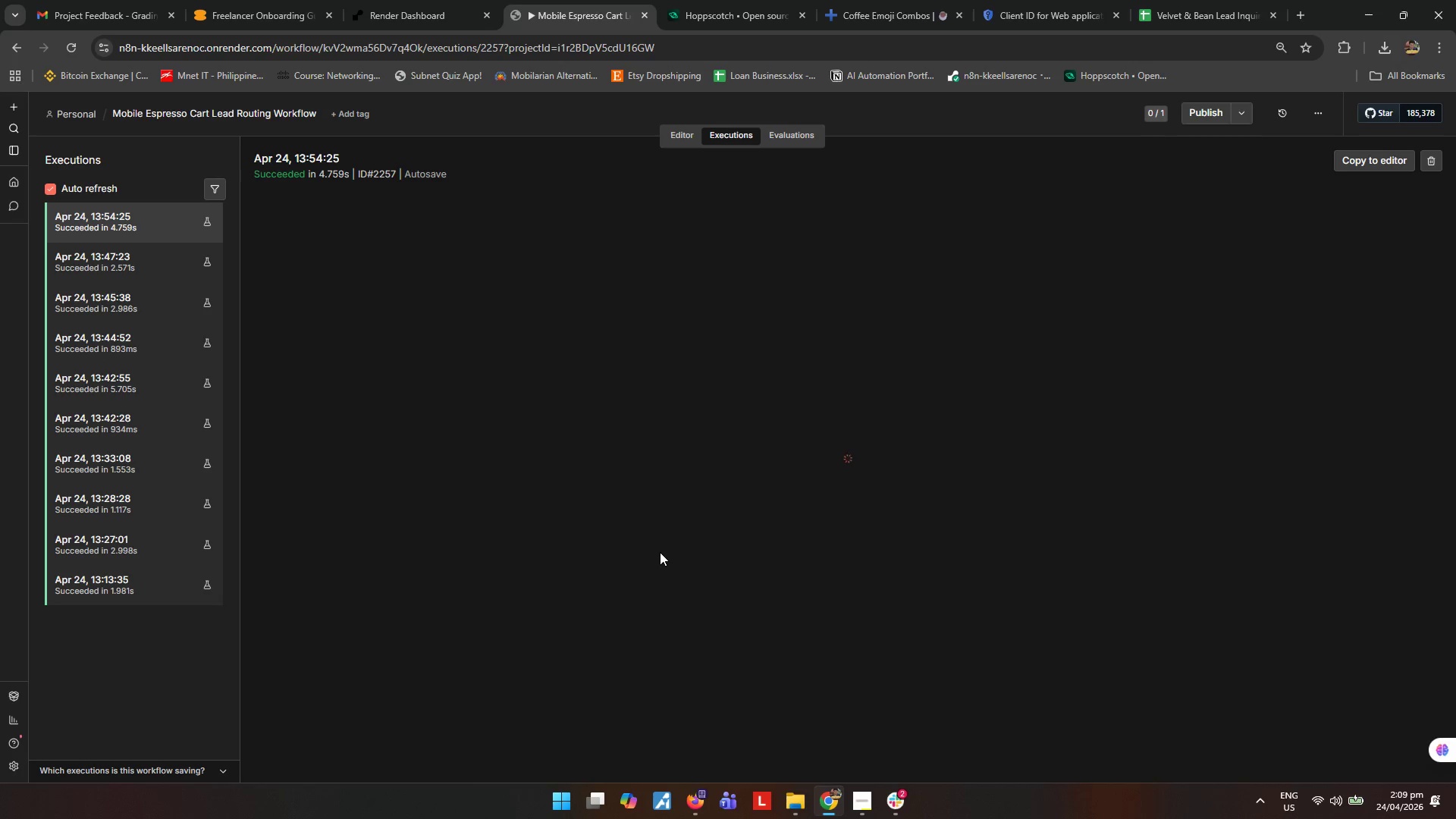 
wait(7.83)
 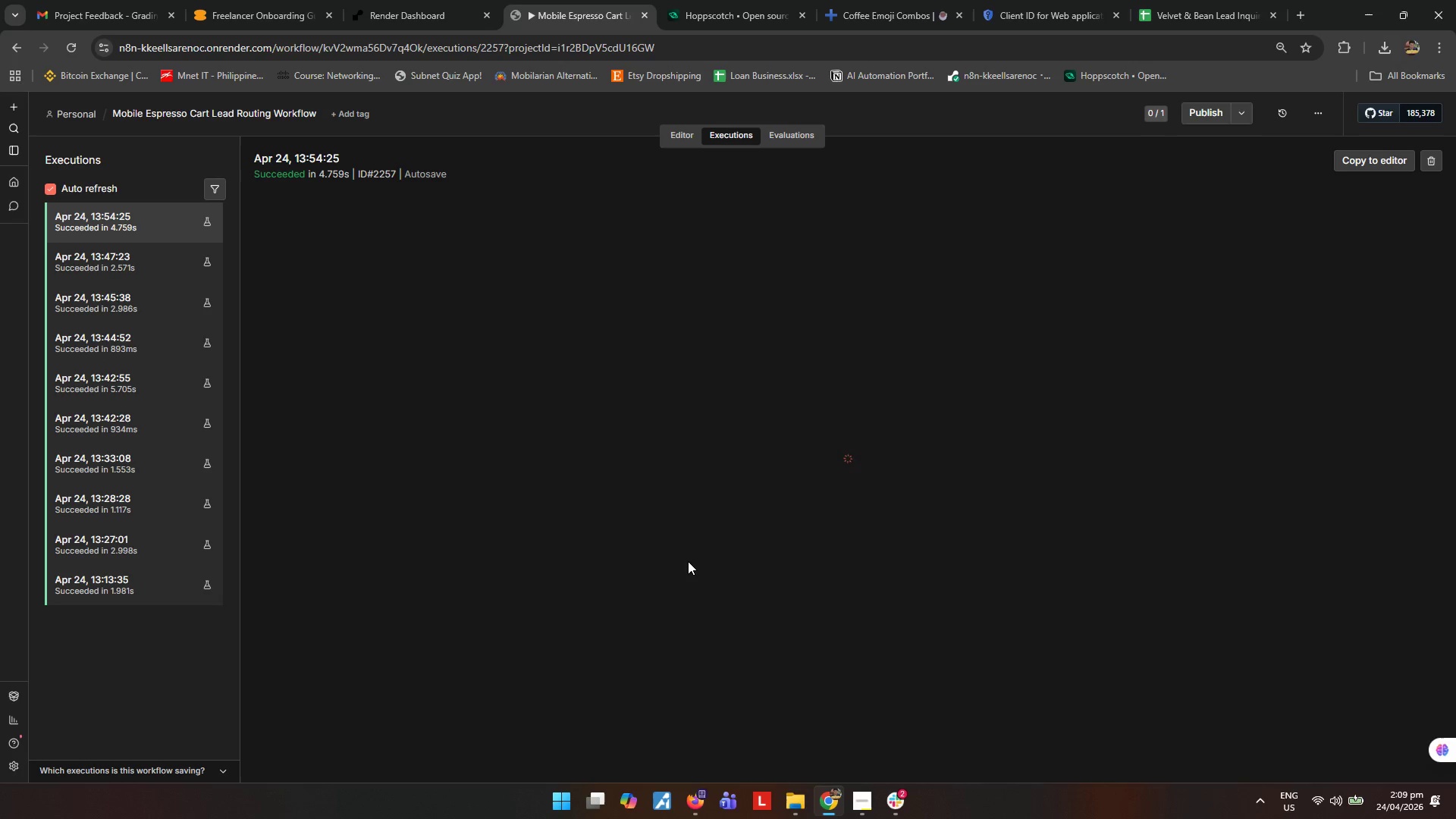 
mouse_move([657, 530])
 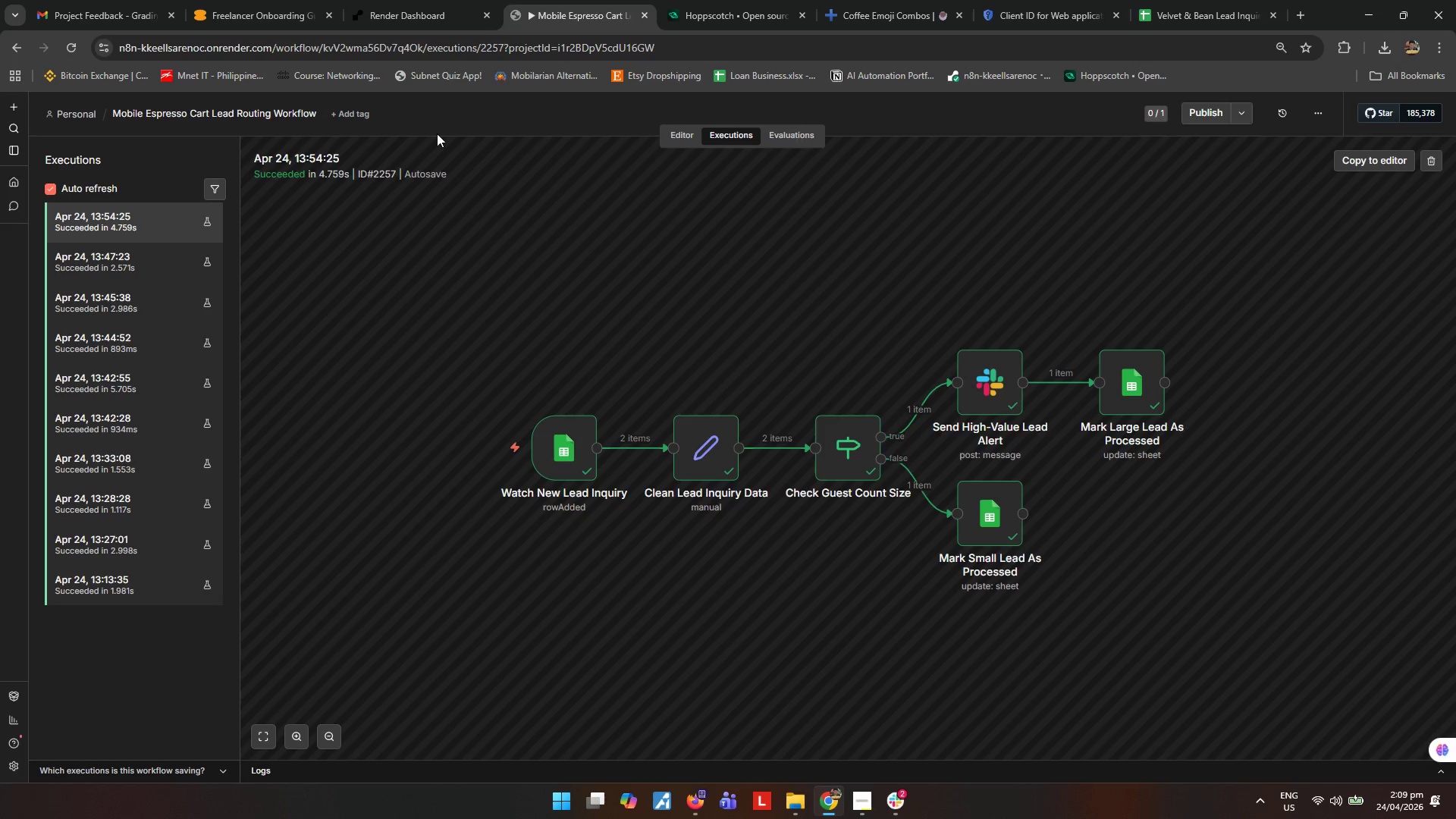 
left_click([679, 135])
 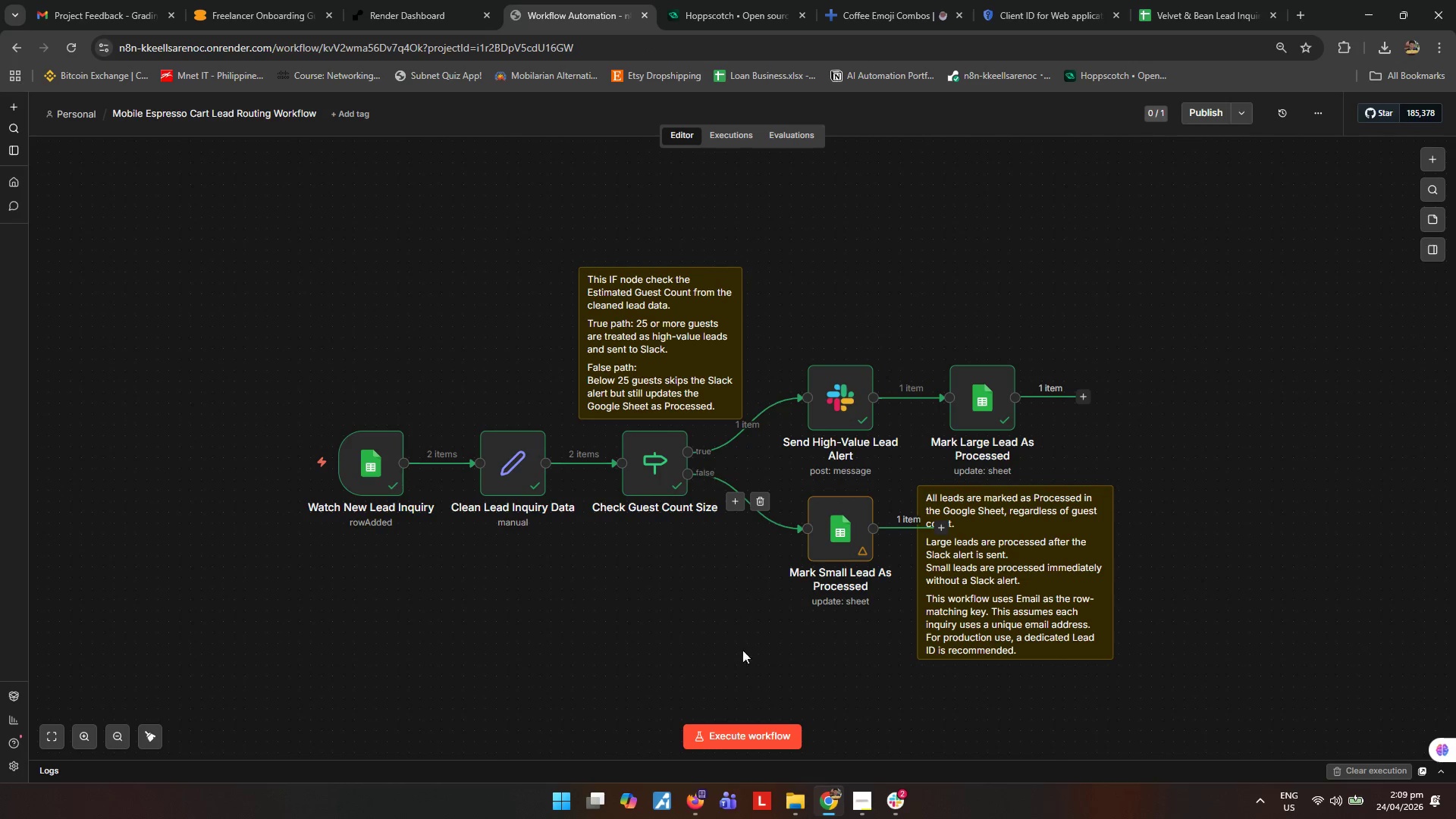 
left_click([730, 728])
 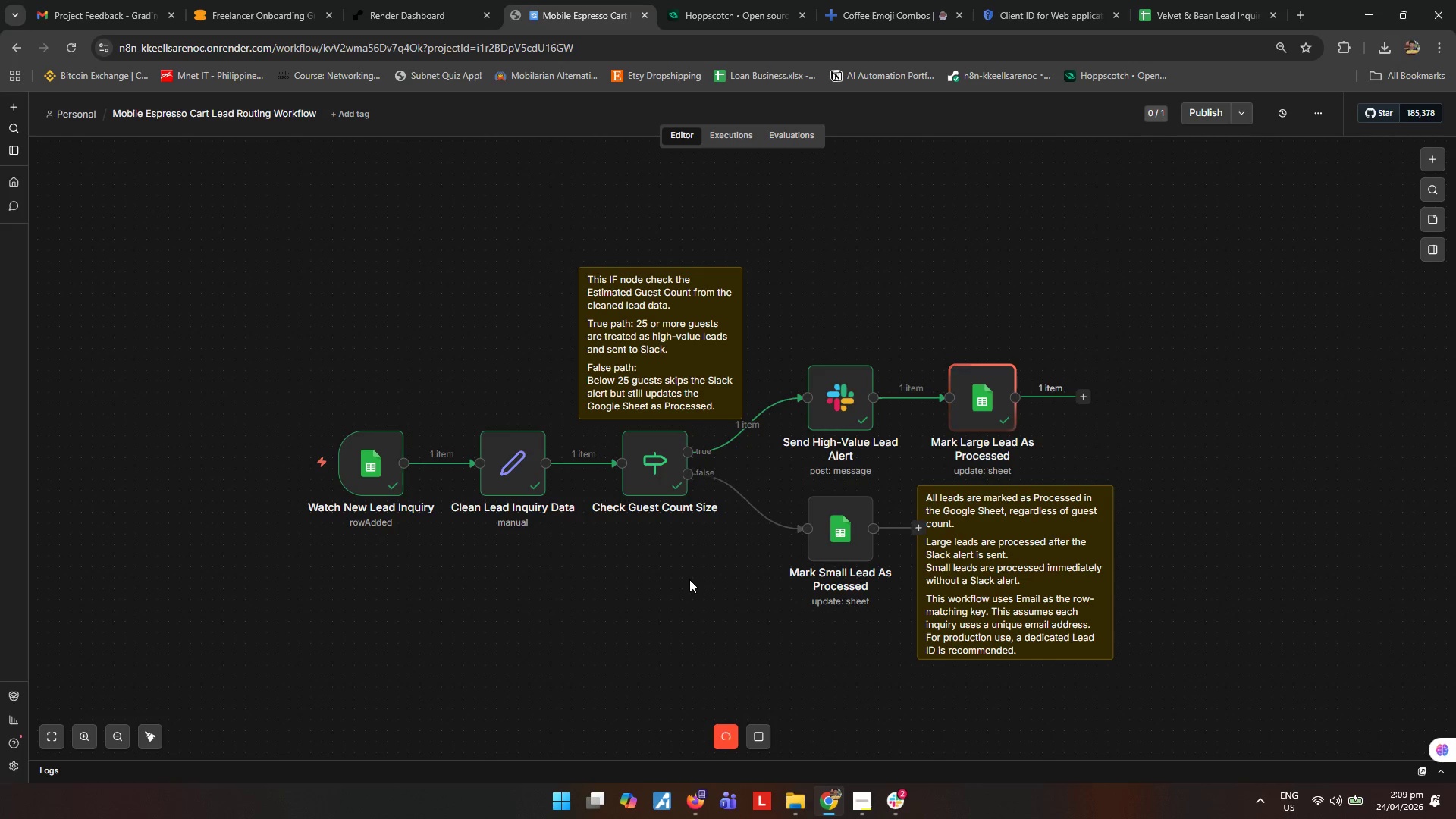 
wait(7.39)
 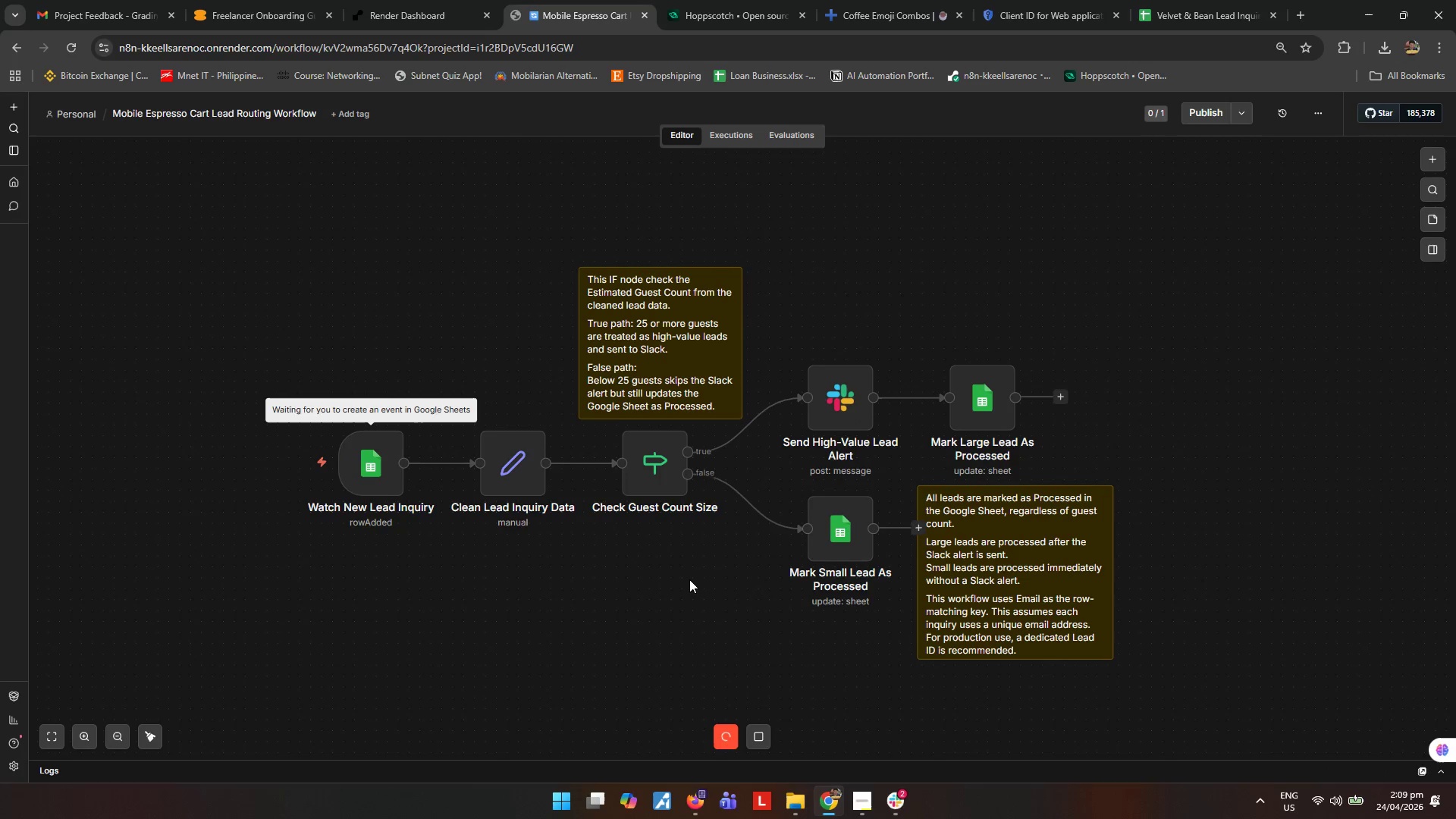 
left_click([739, 132])
 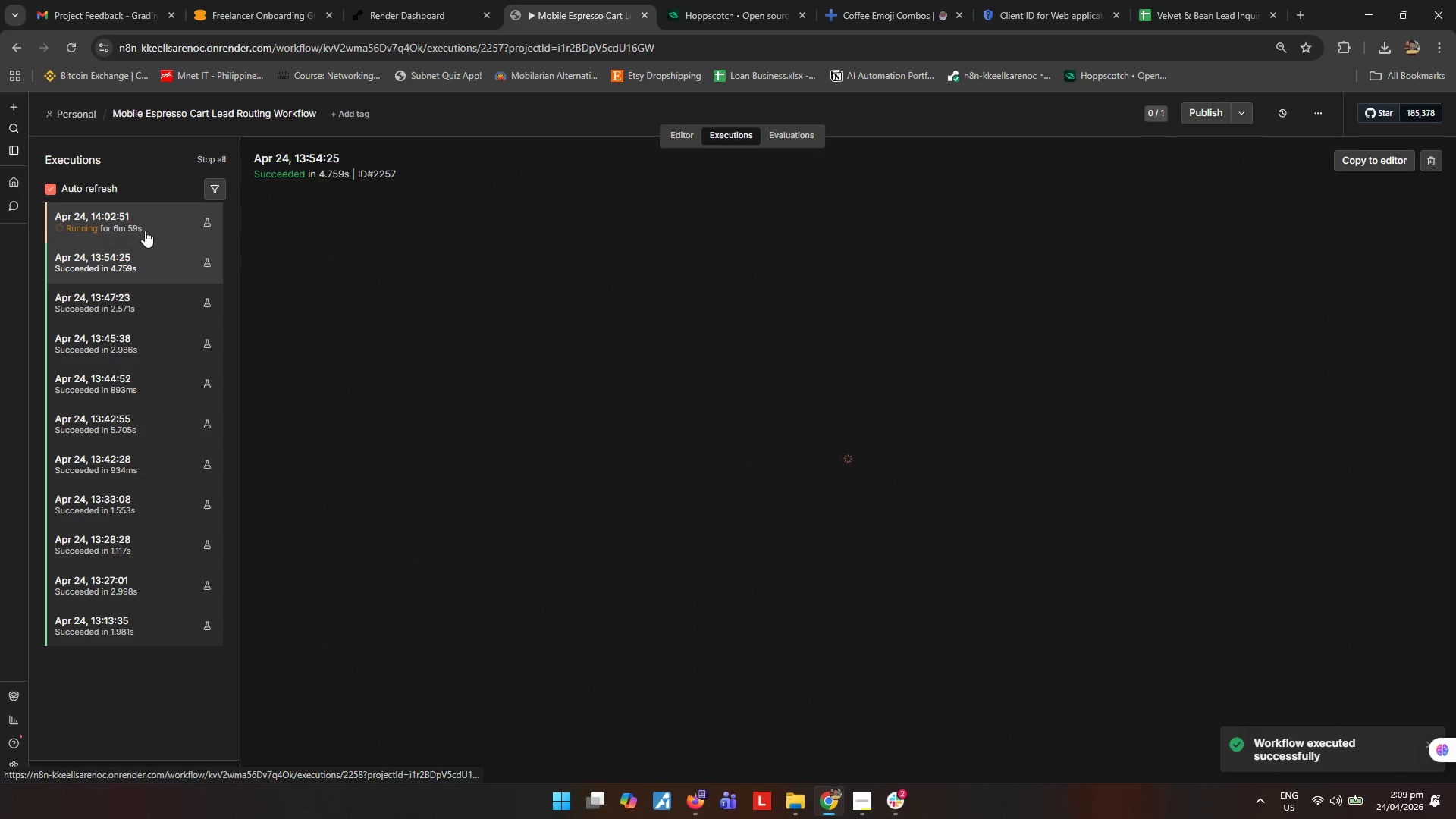 
left_click([145, 231])
 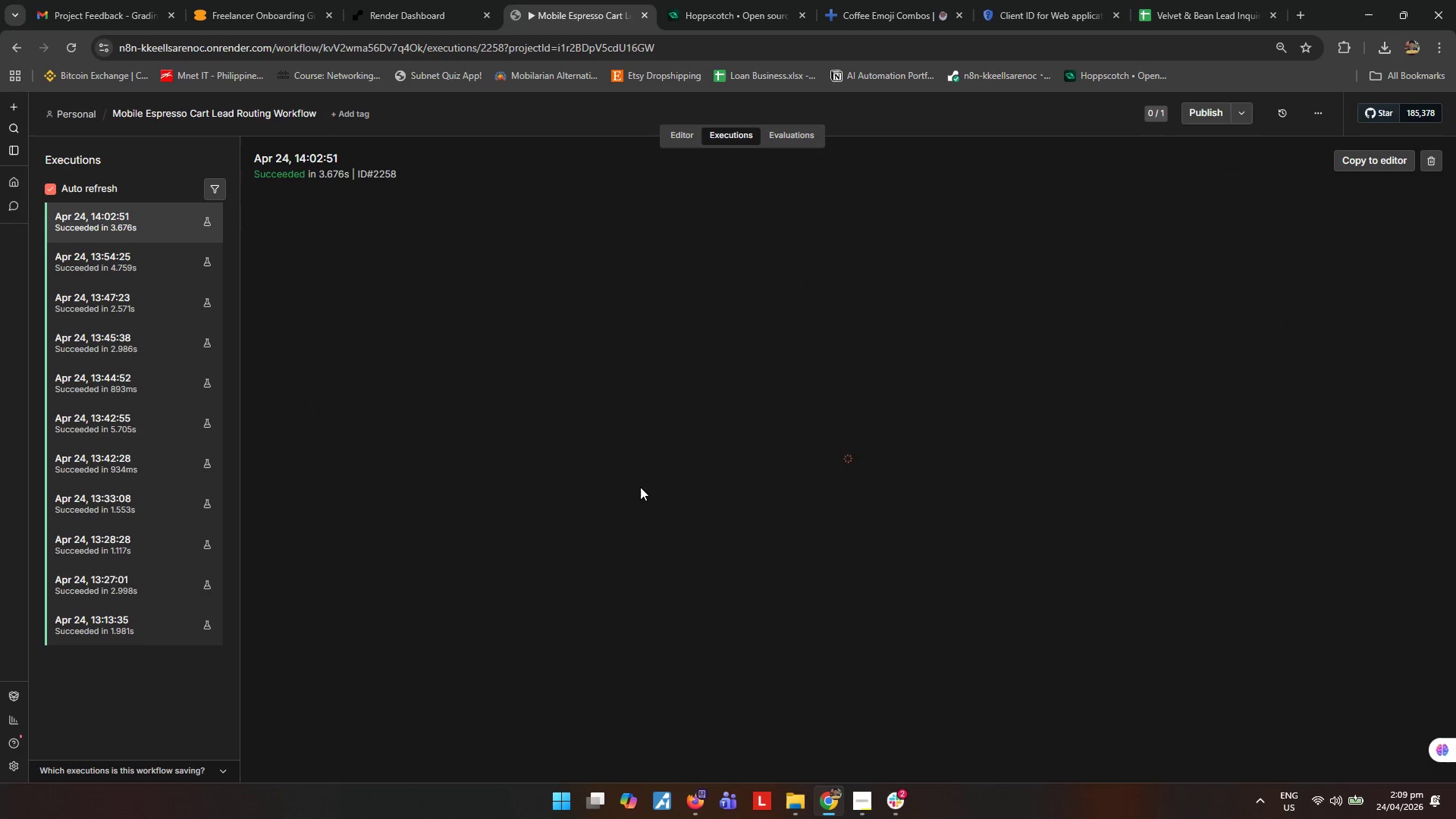 
left_click([1202, 3])
 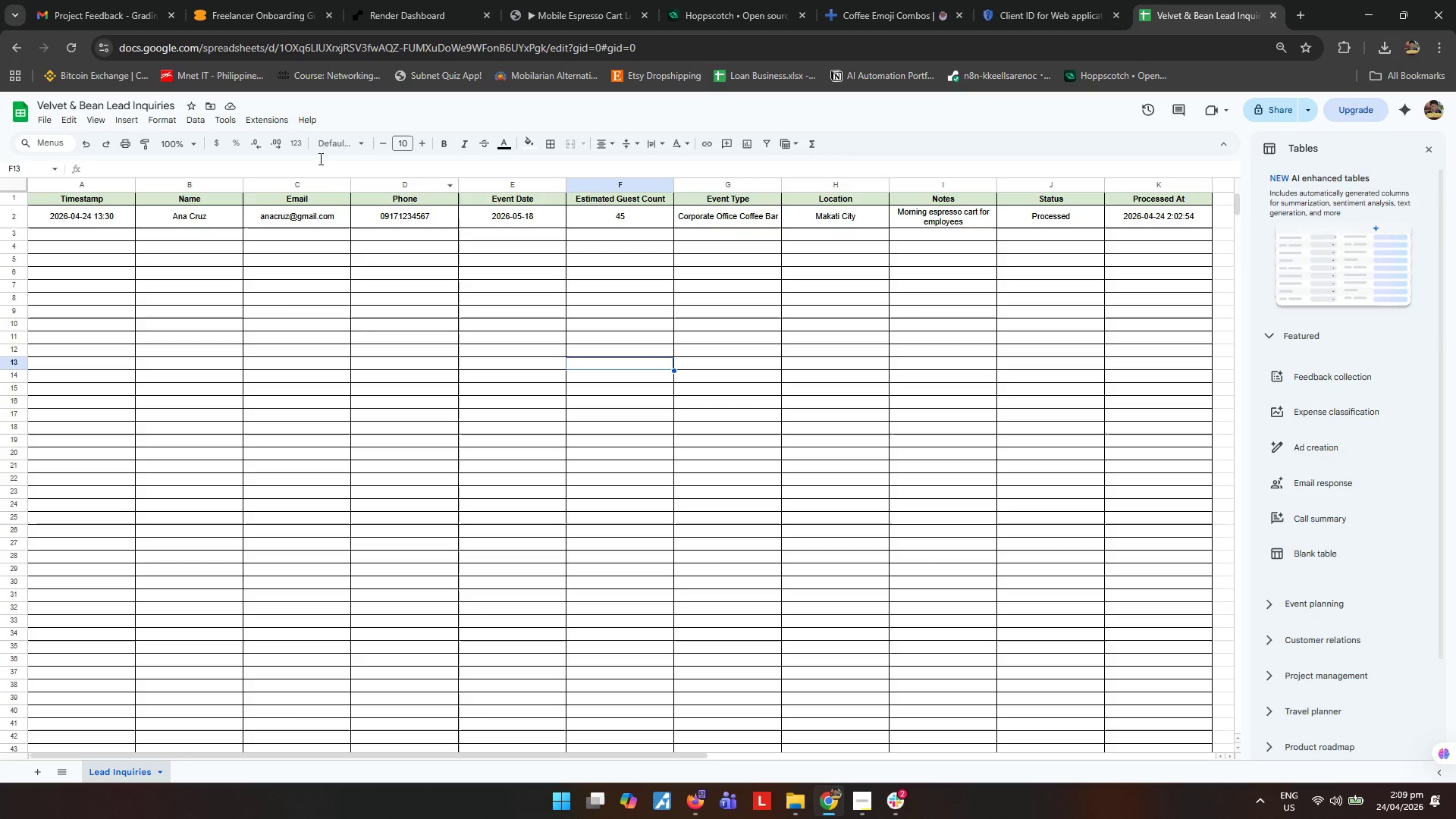 
mouse_move([440, 71])
 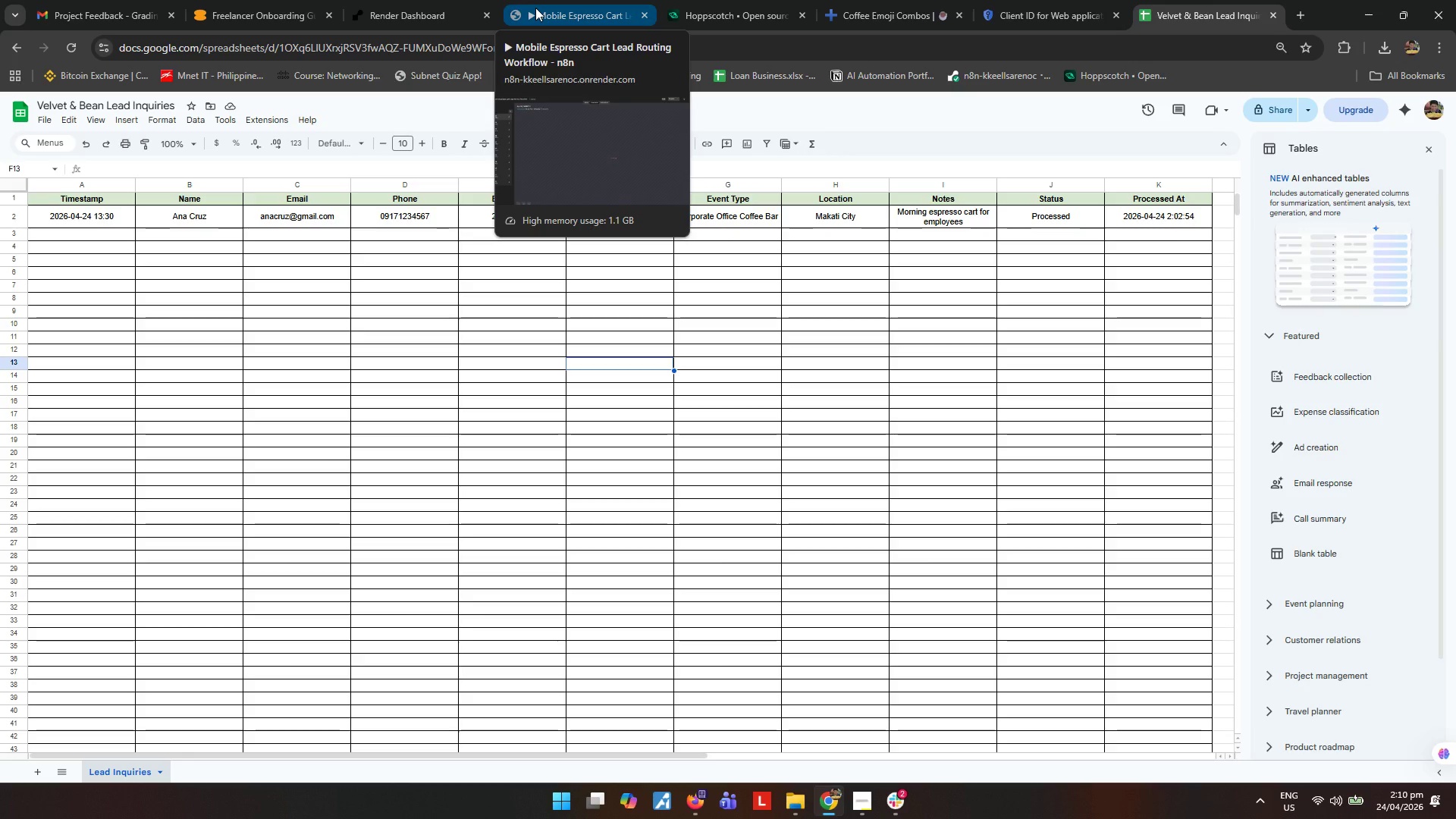 
wait(10.78)
 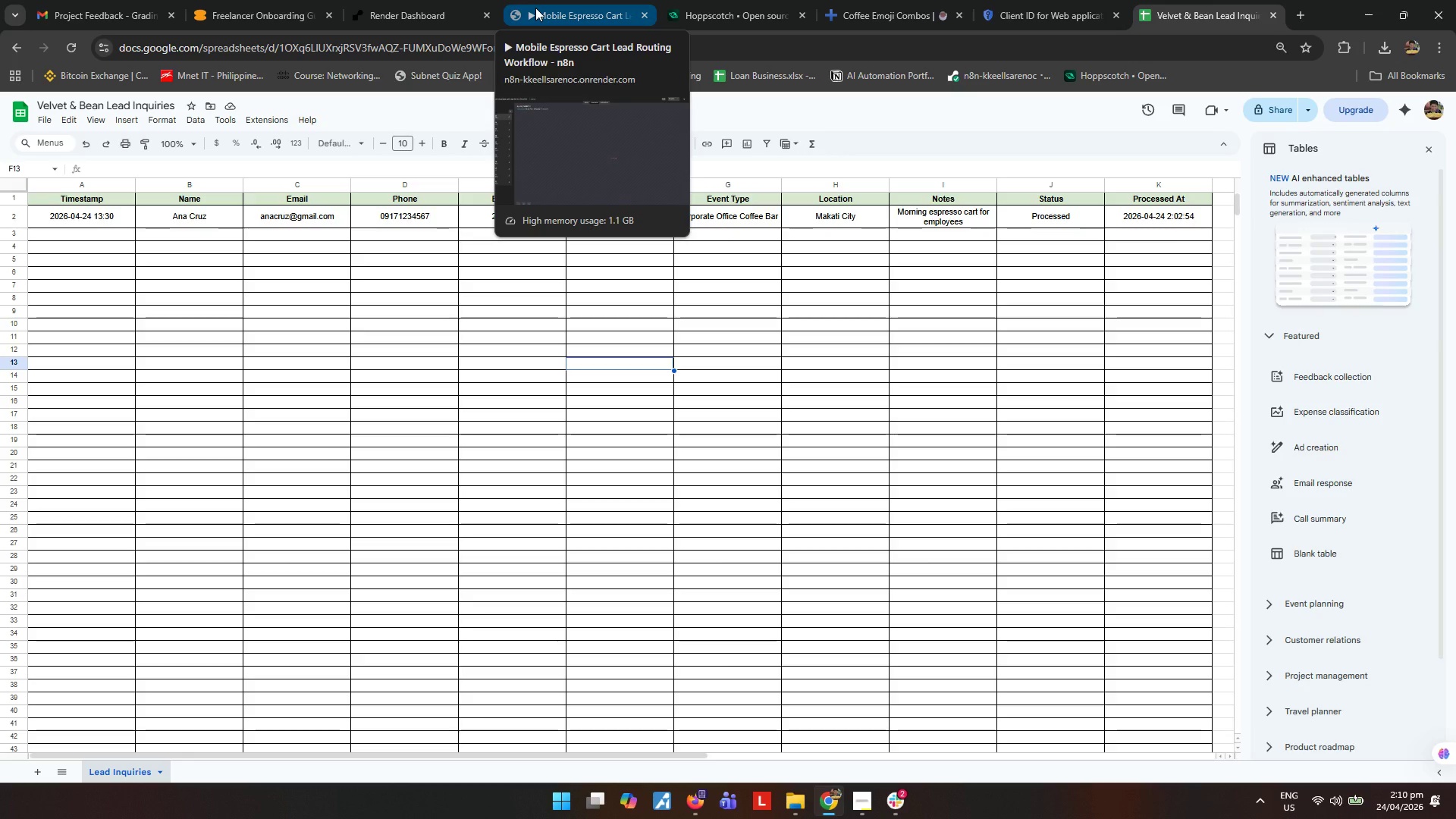 
left_click([535, 8])
 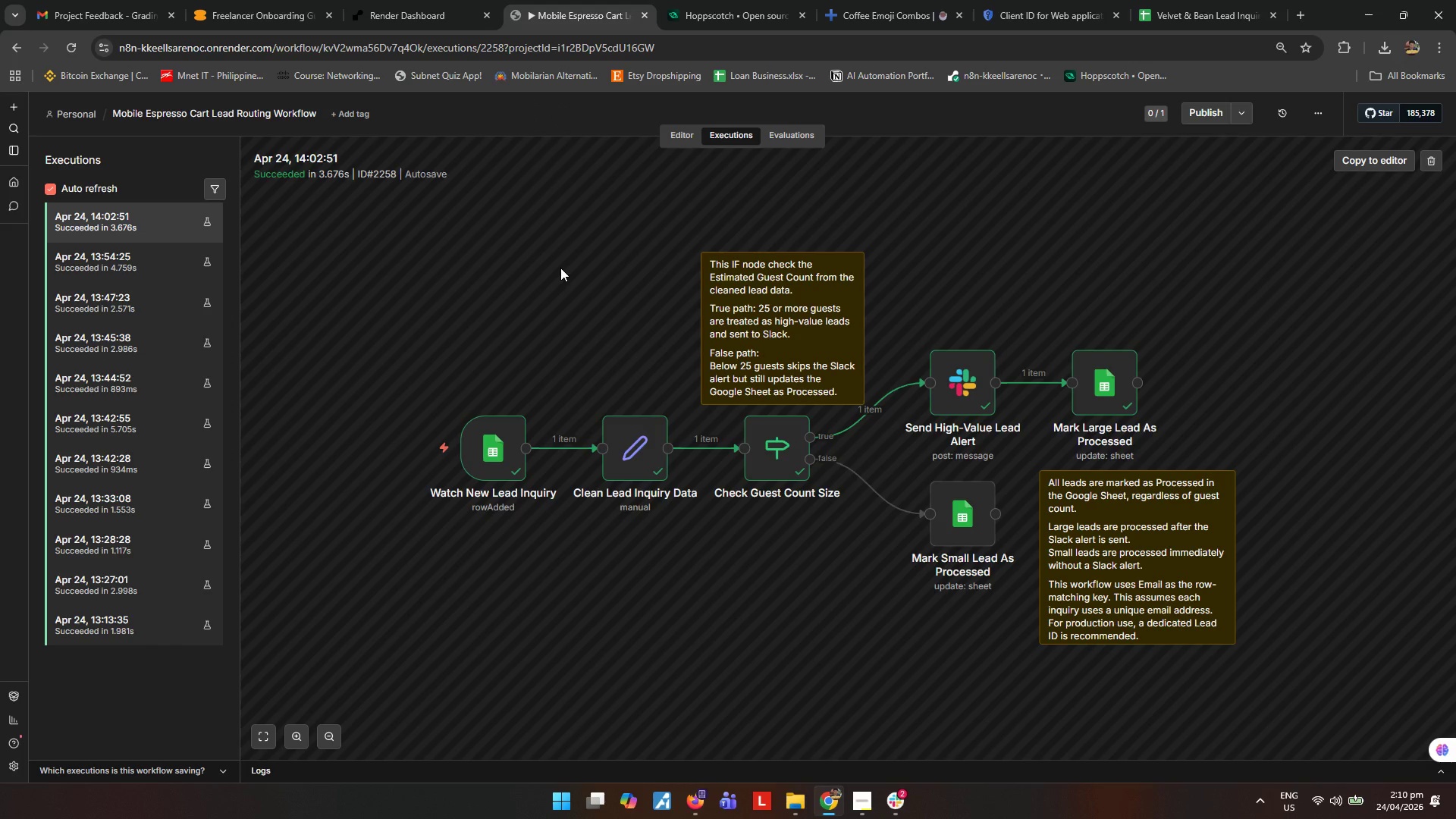 
key(Meta+Shift+MetaLeft)
 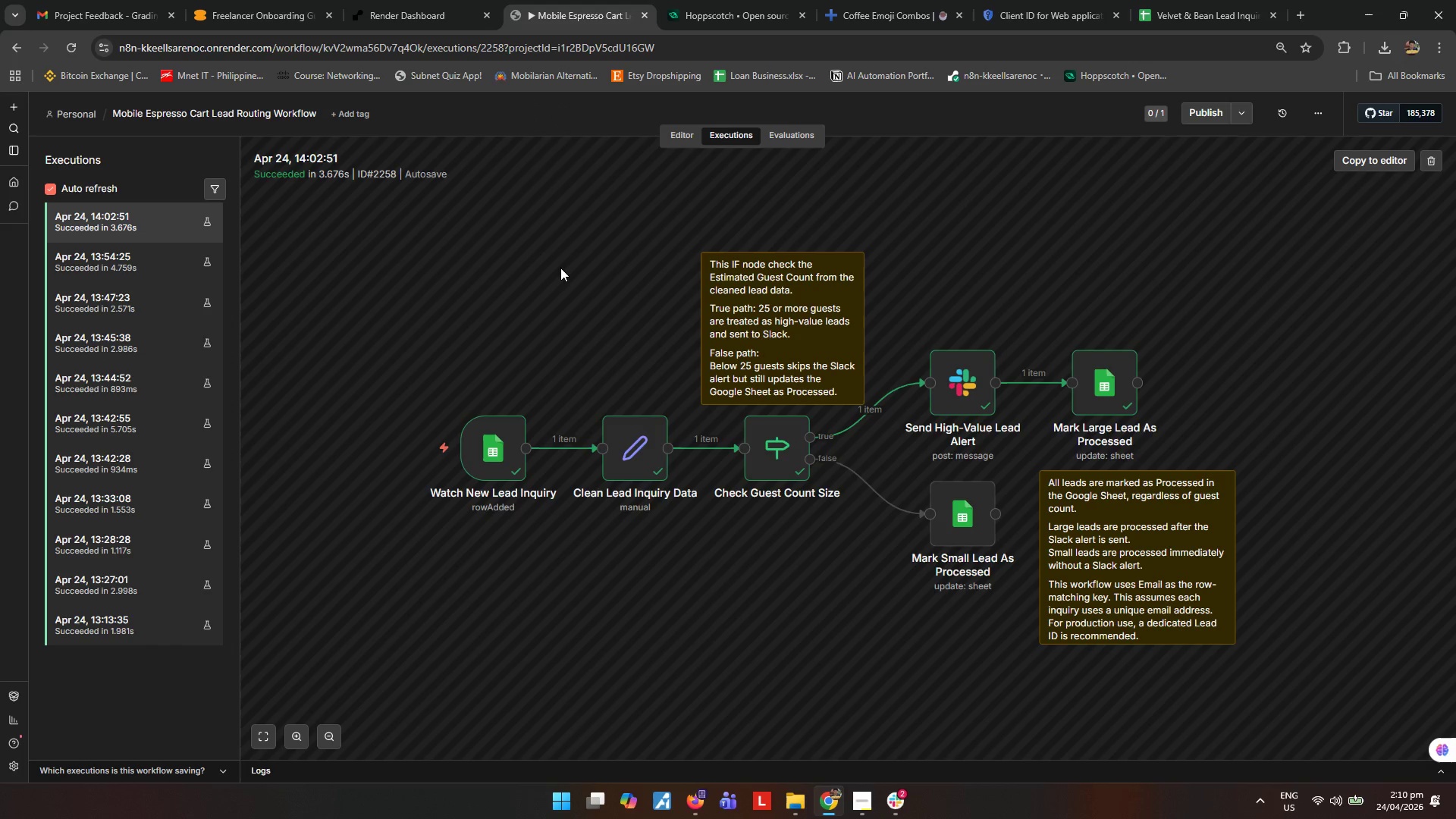 
key(Meta+Shift+S)
 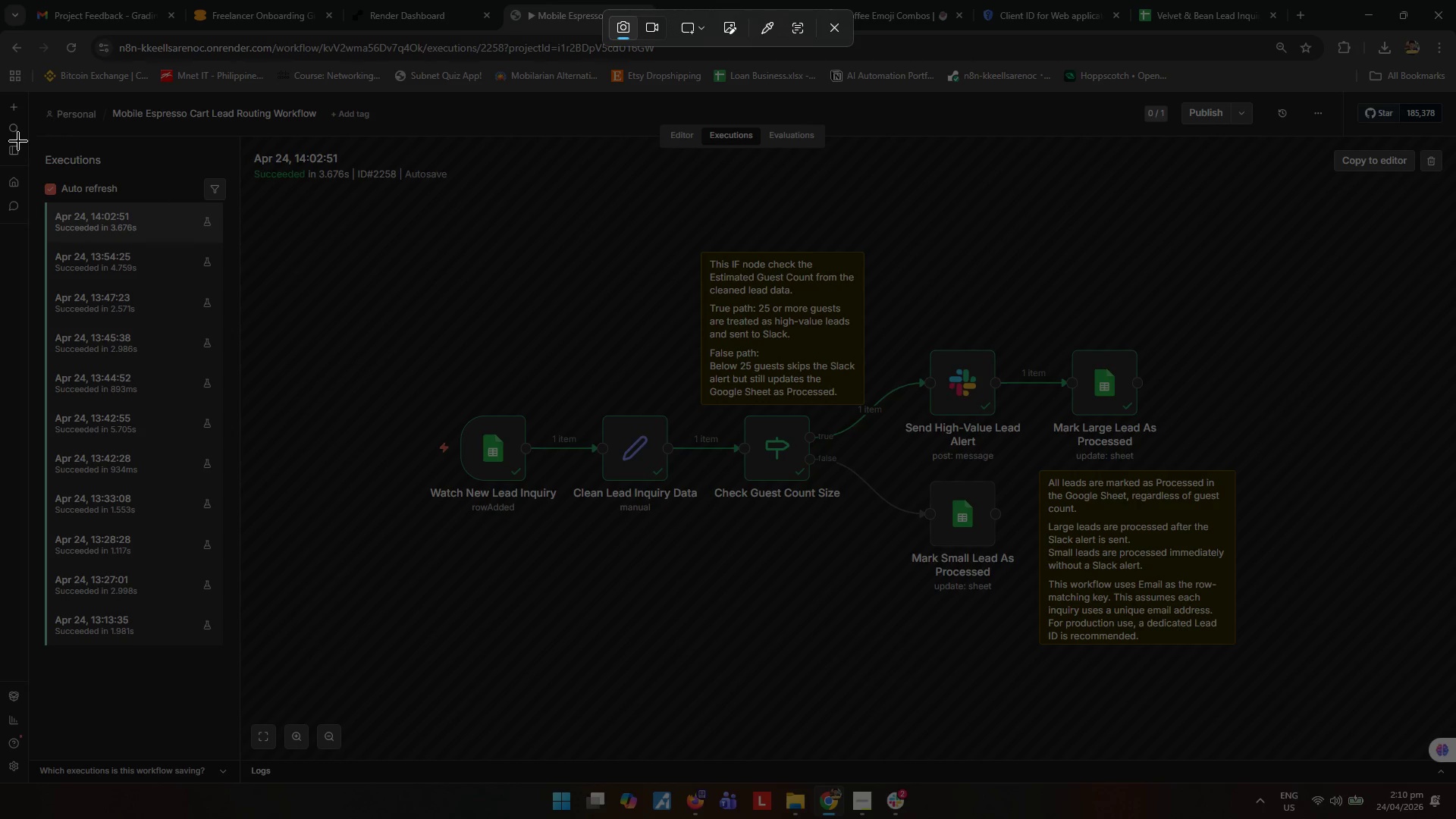 
left_click_drag(start_coordinate=[0, 93], to_coordinate=[1455, 758])
 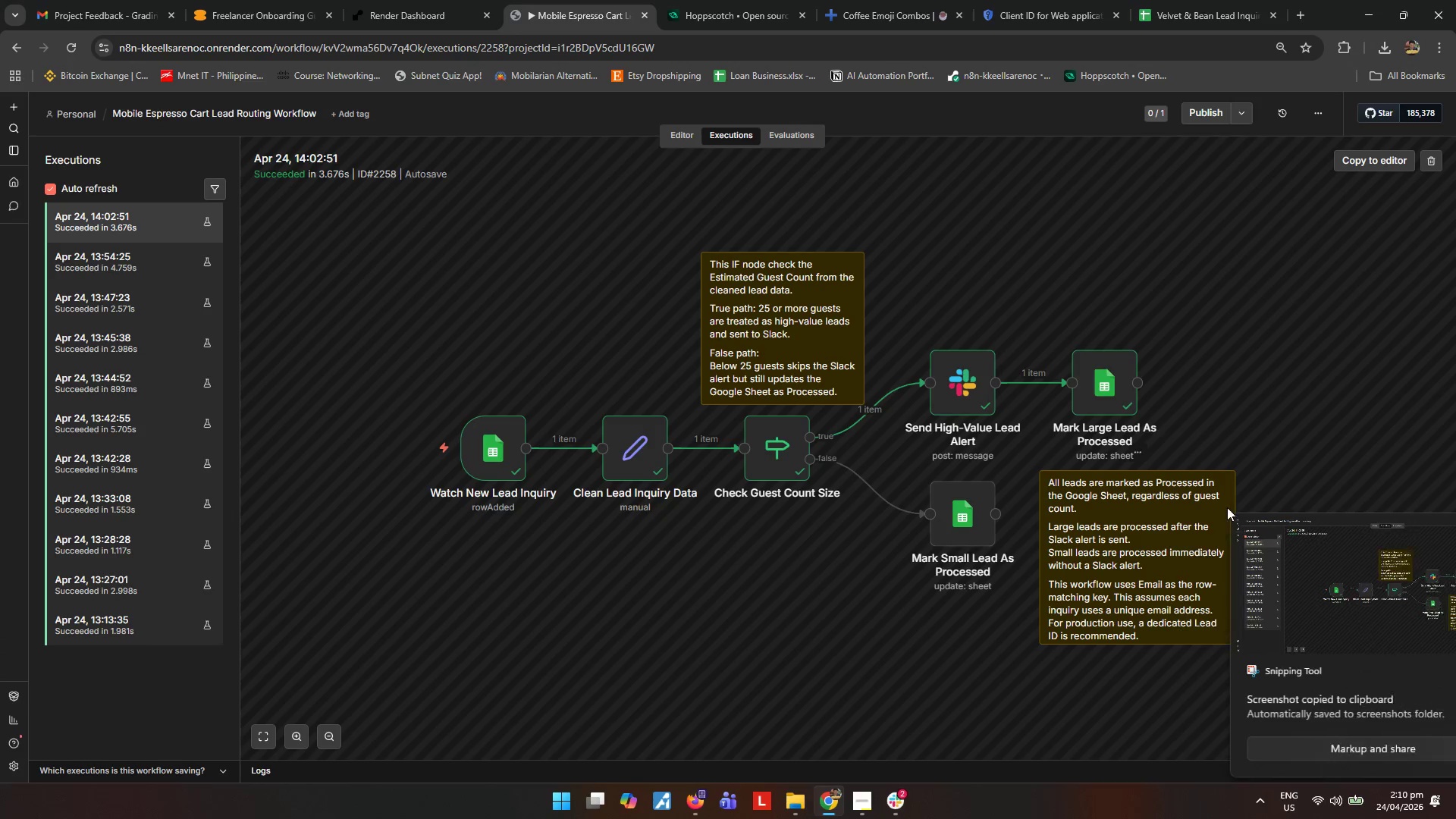 
left_click([1308, 632])
 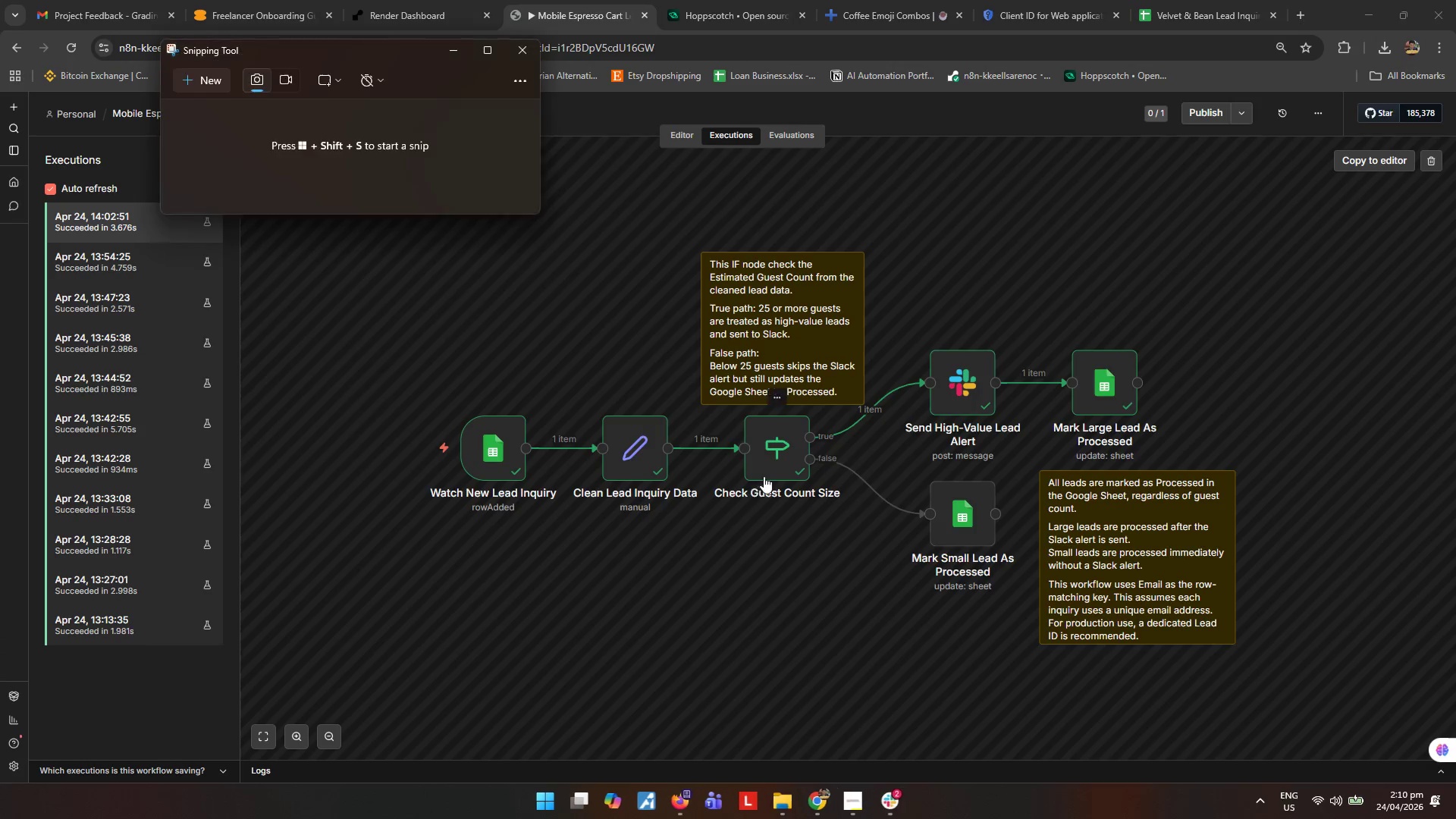 
key(Control+ControlLeft)
 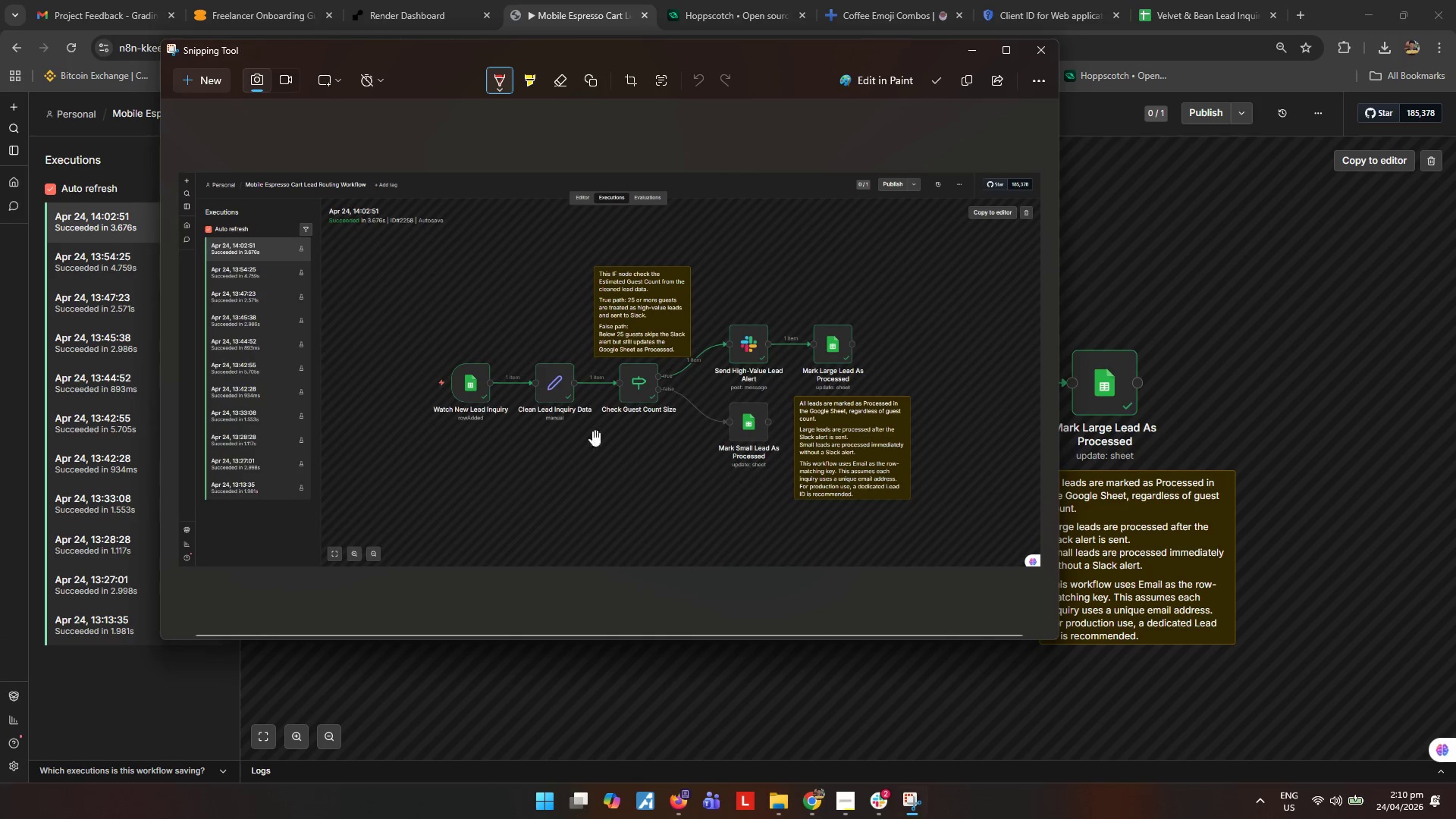 
key(Control+S)
 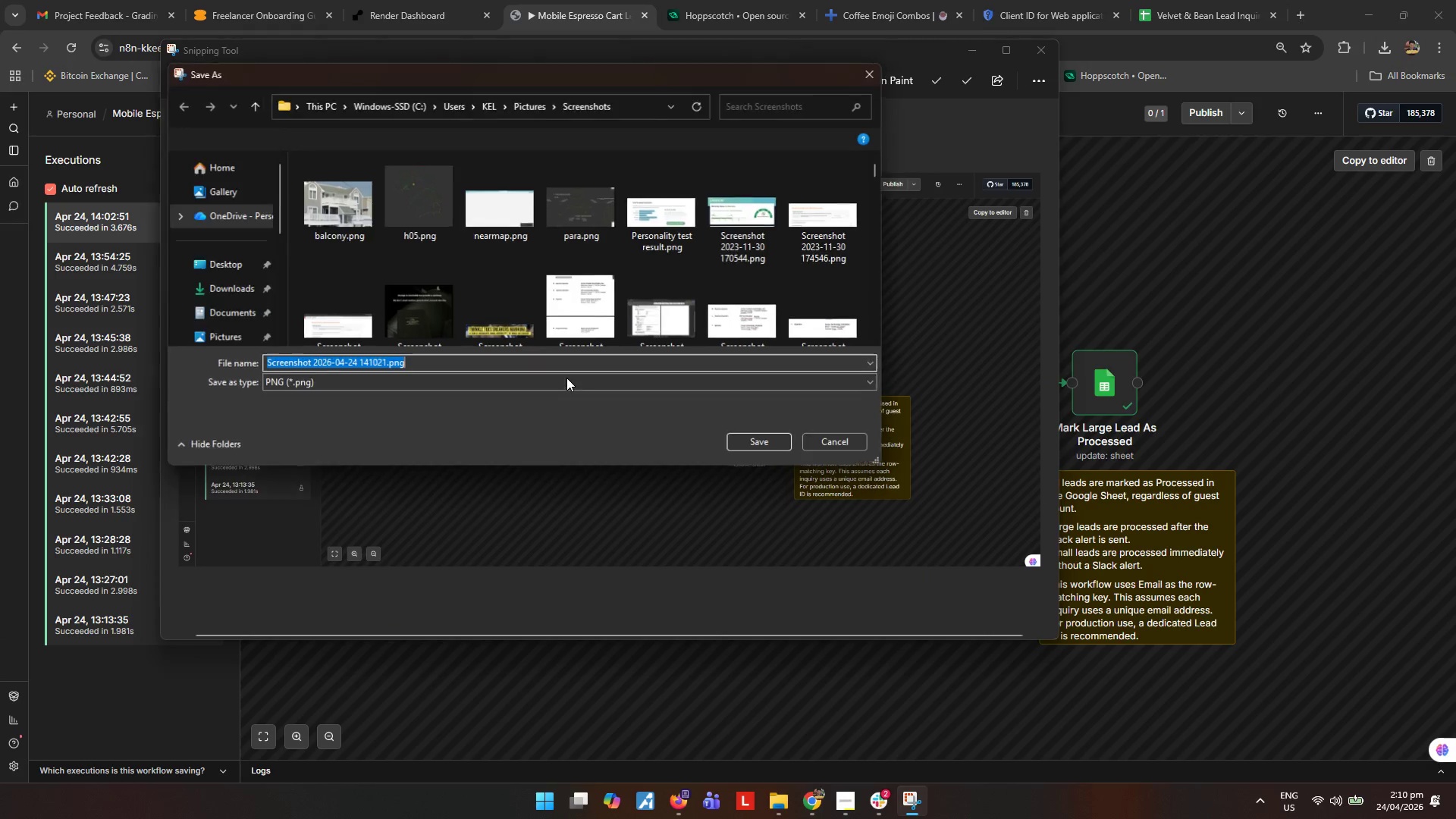 
type(ss1)
 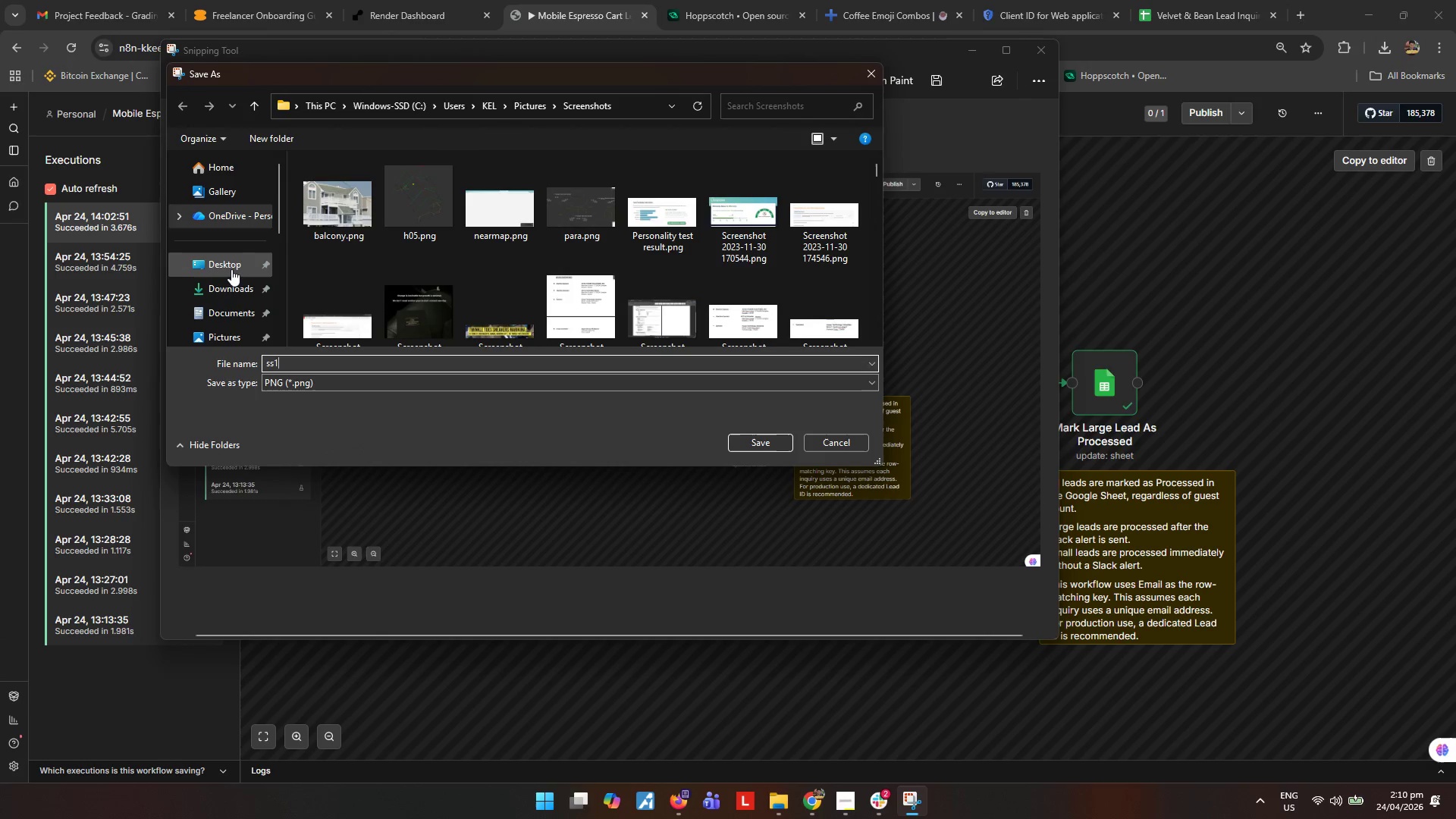 
left_click([231, 269])
 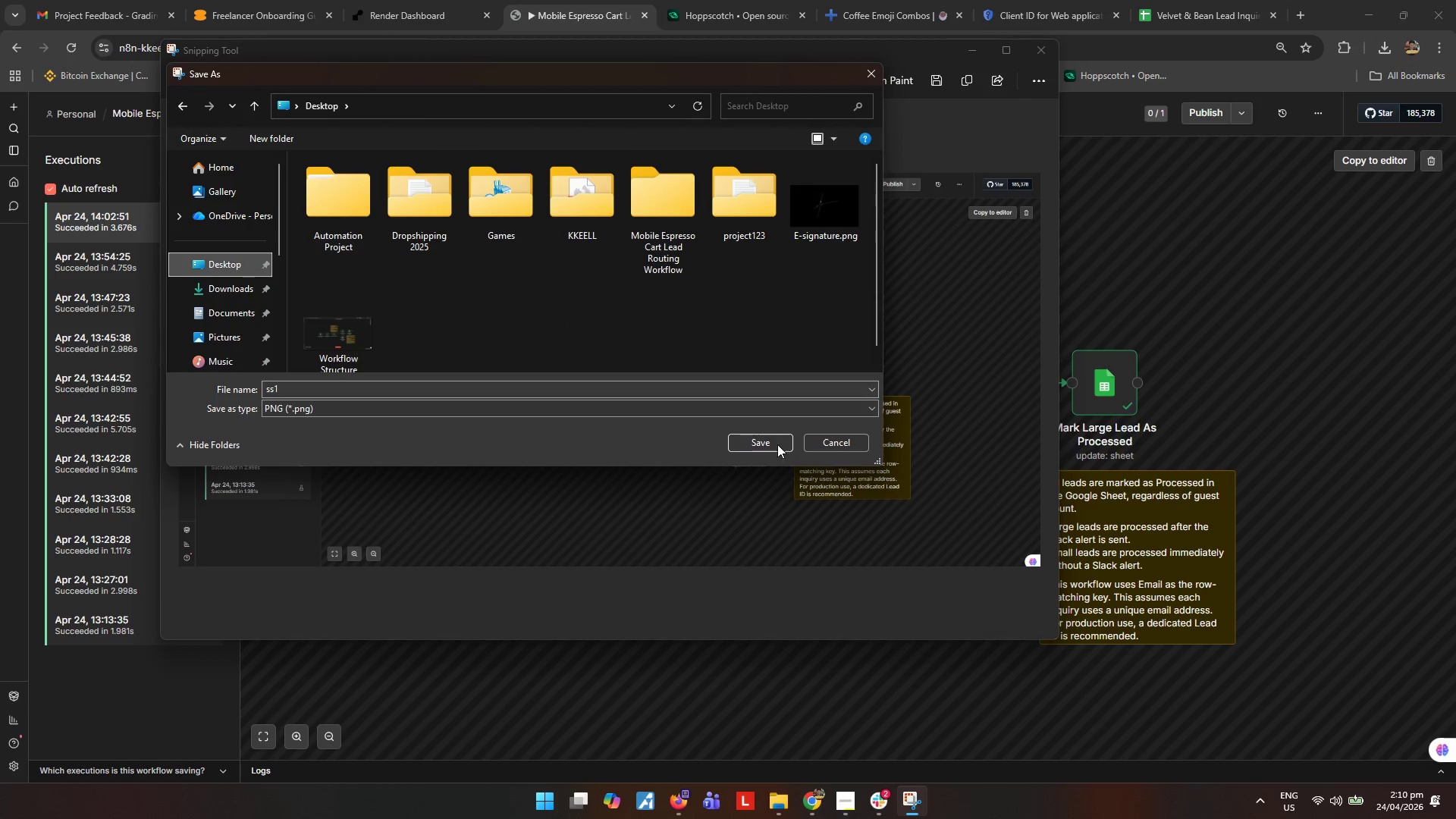 
left_click([774, 441])
 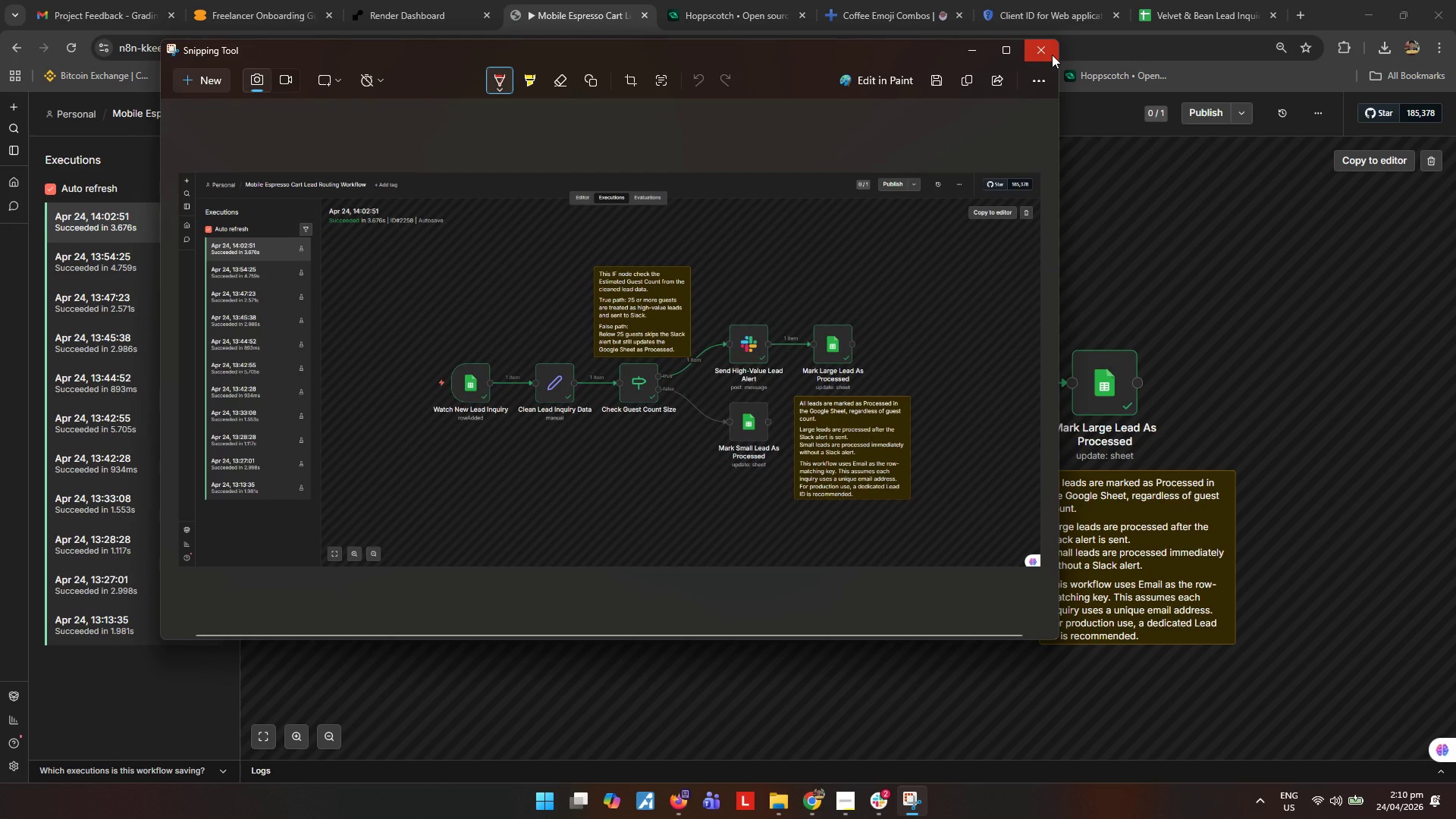 
left_click([1052, 55])
 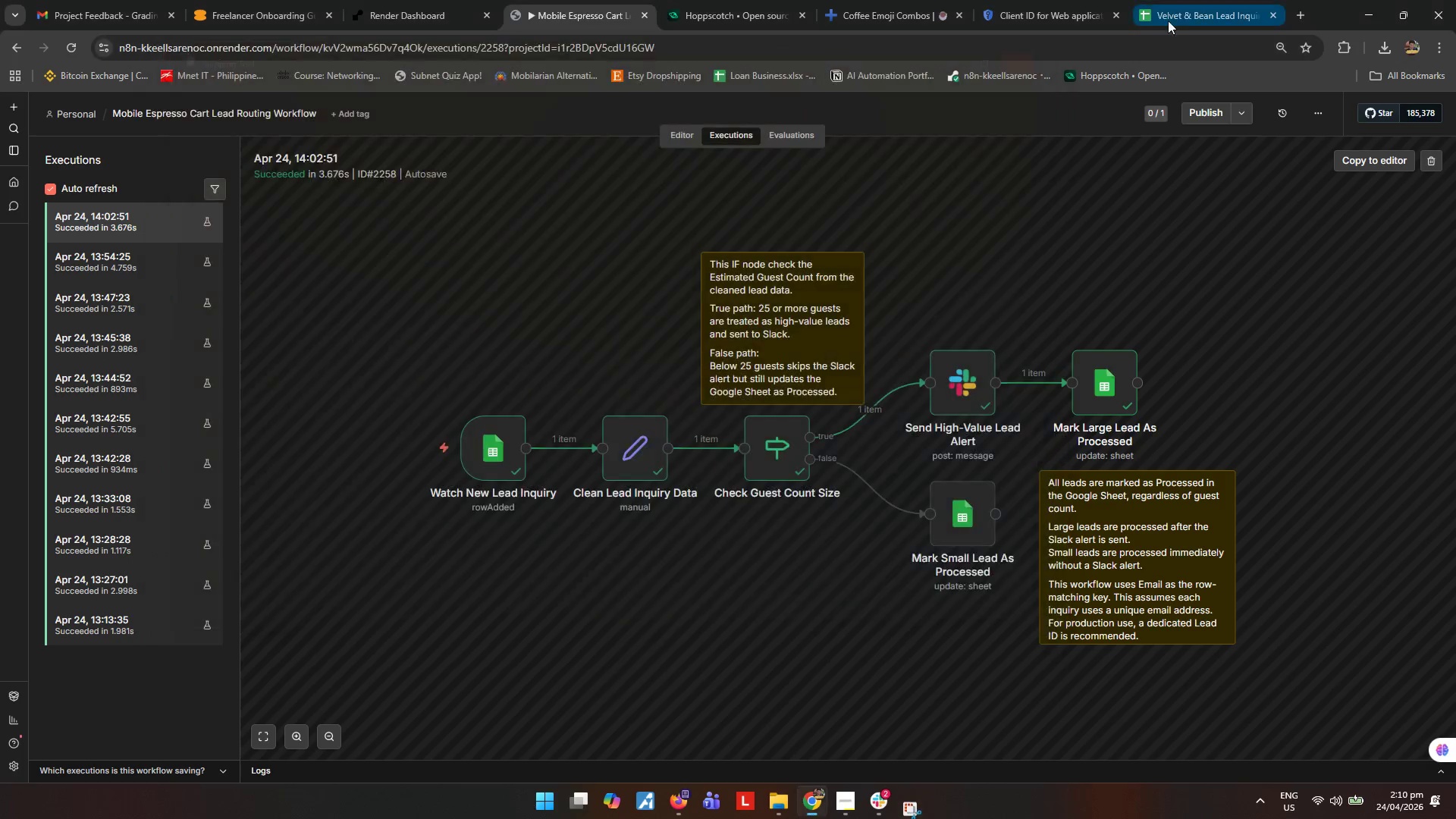 
left_click([1185, 15])
 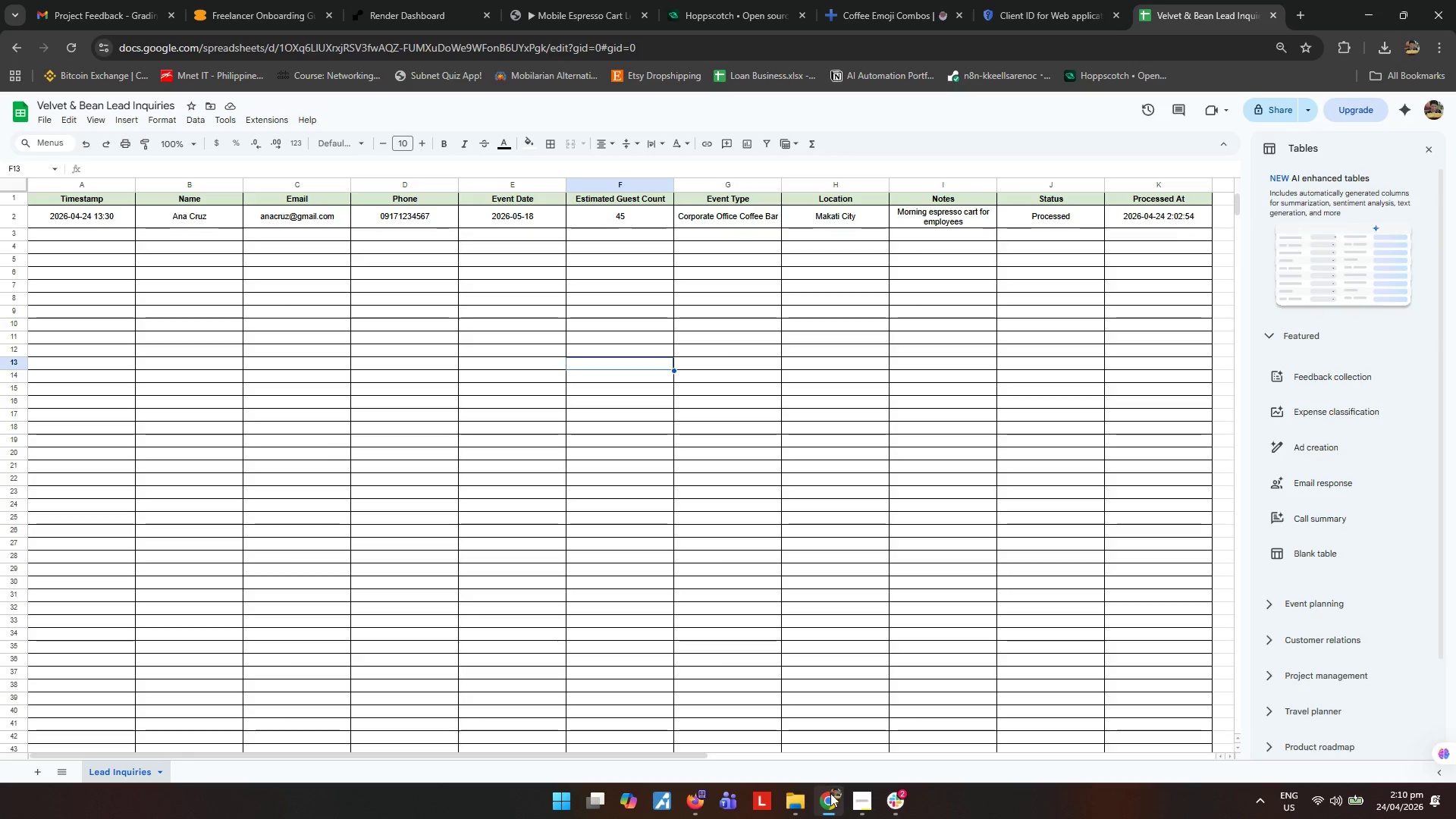 
left_click([869, 806])